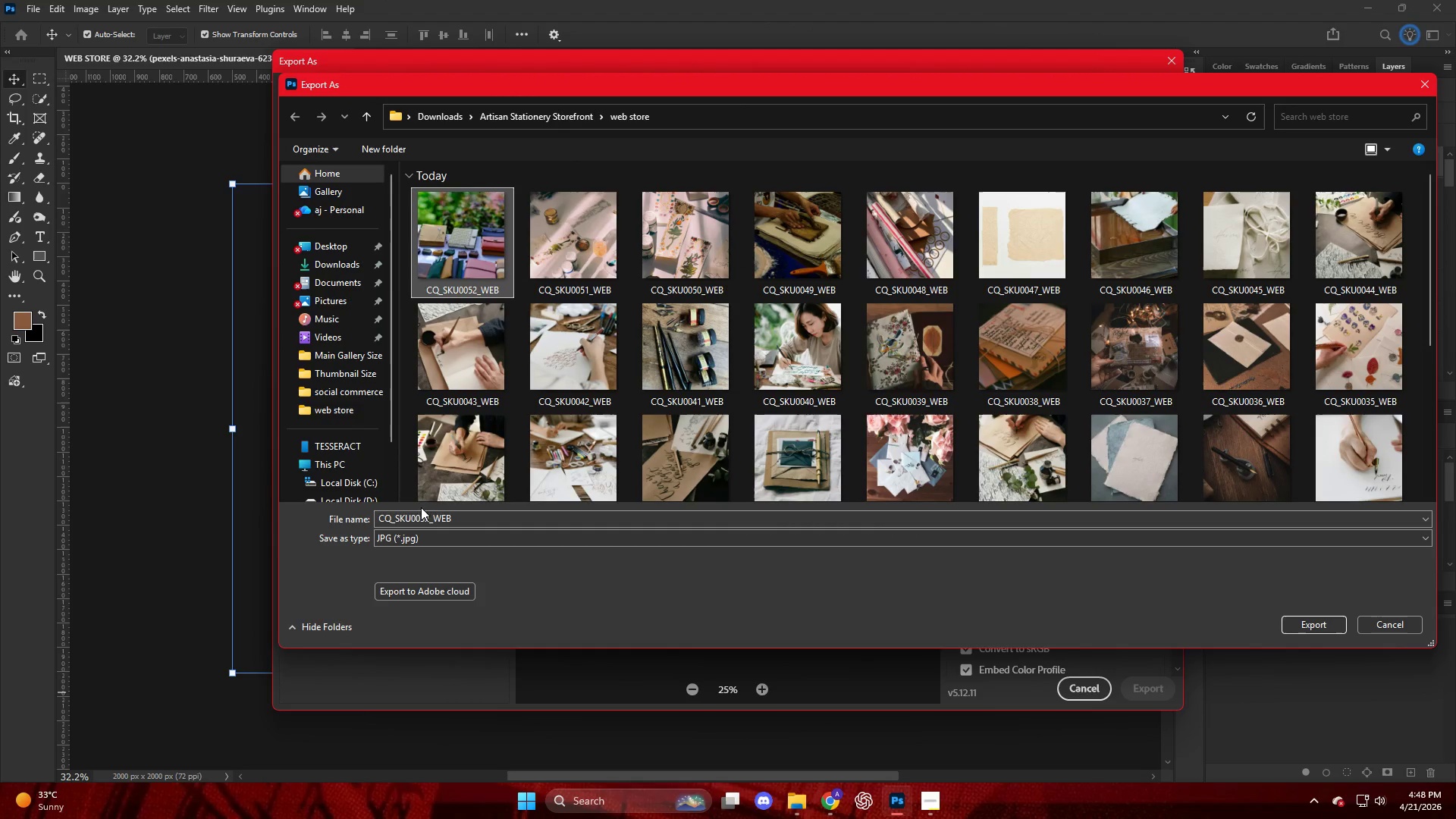 
left_click([423, 513])
 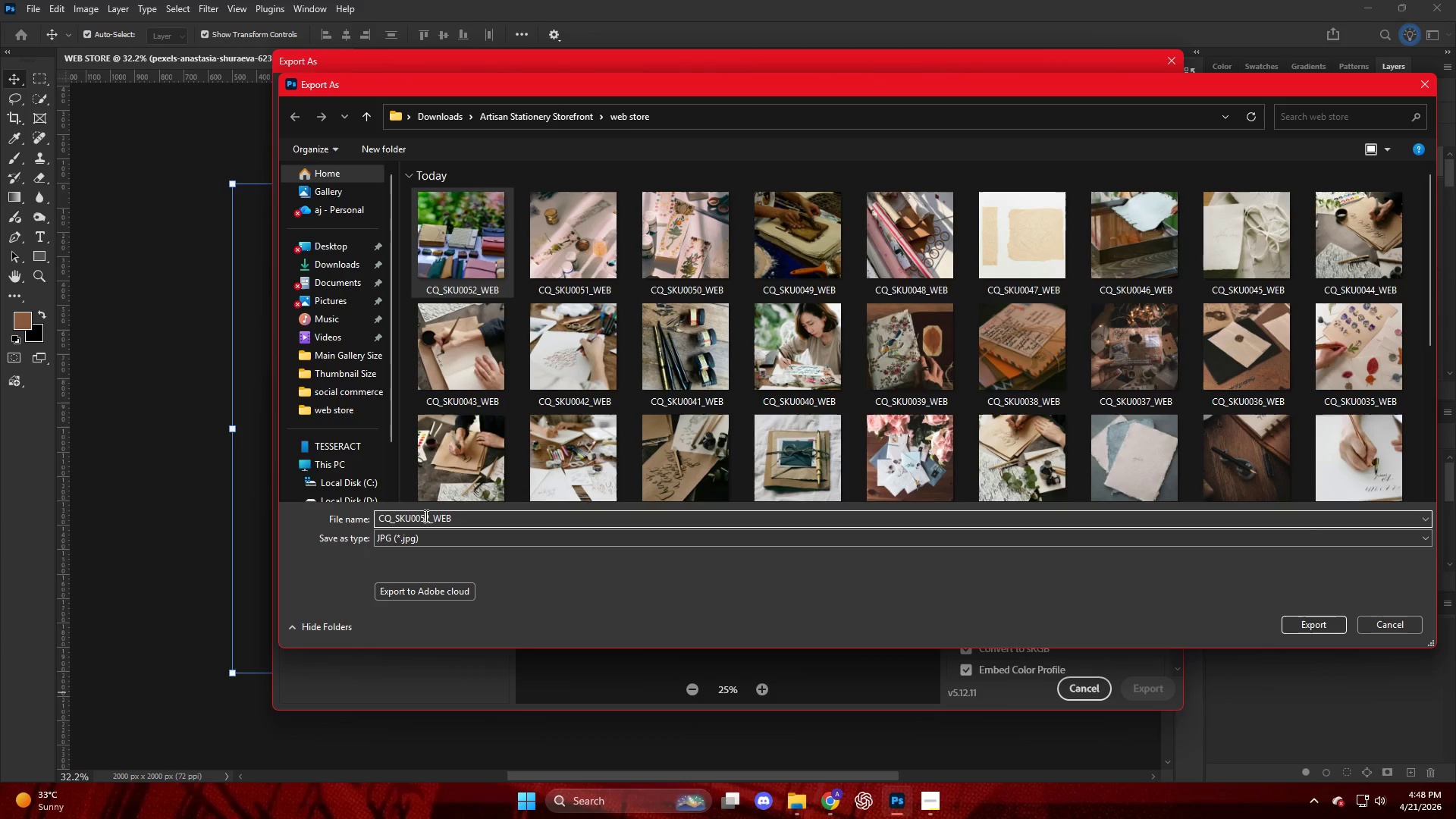 
double_click([428, 517])
 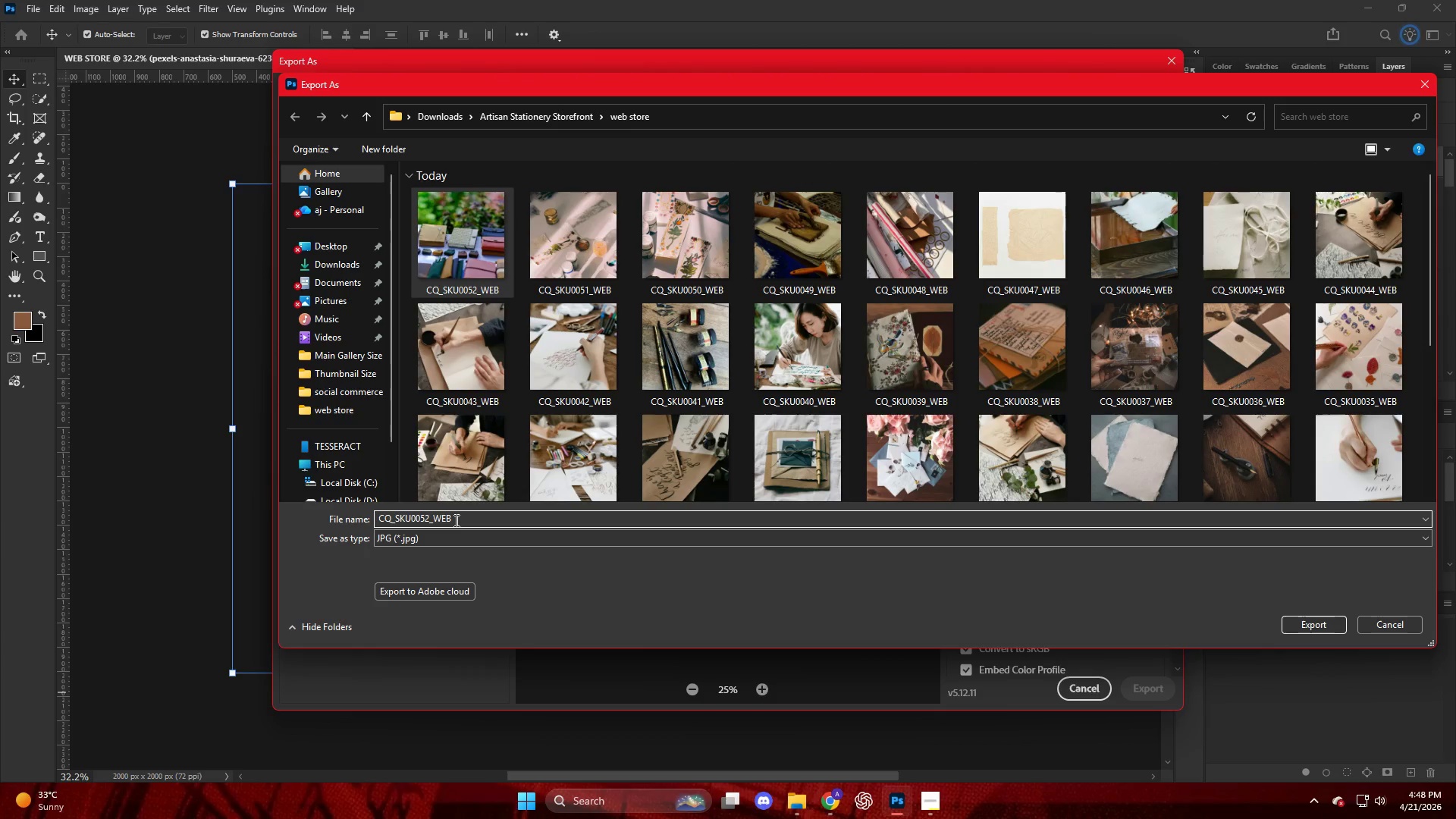 
key(Backspace)
 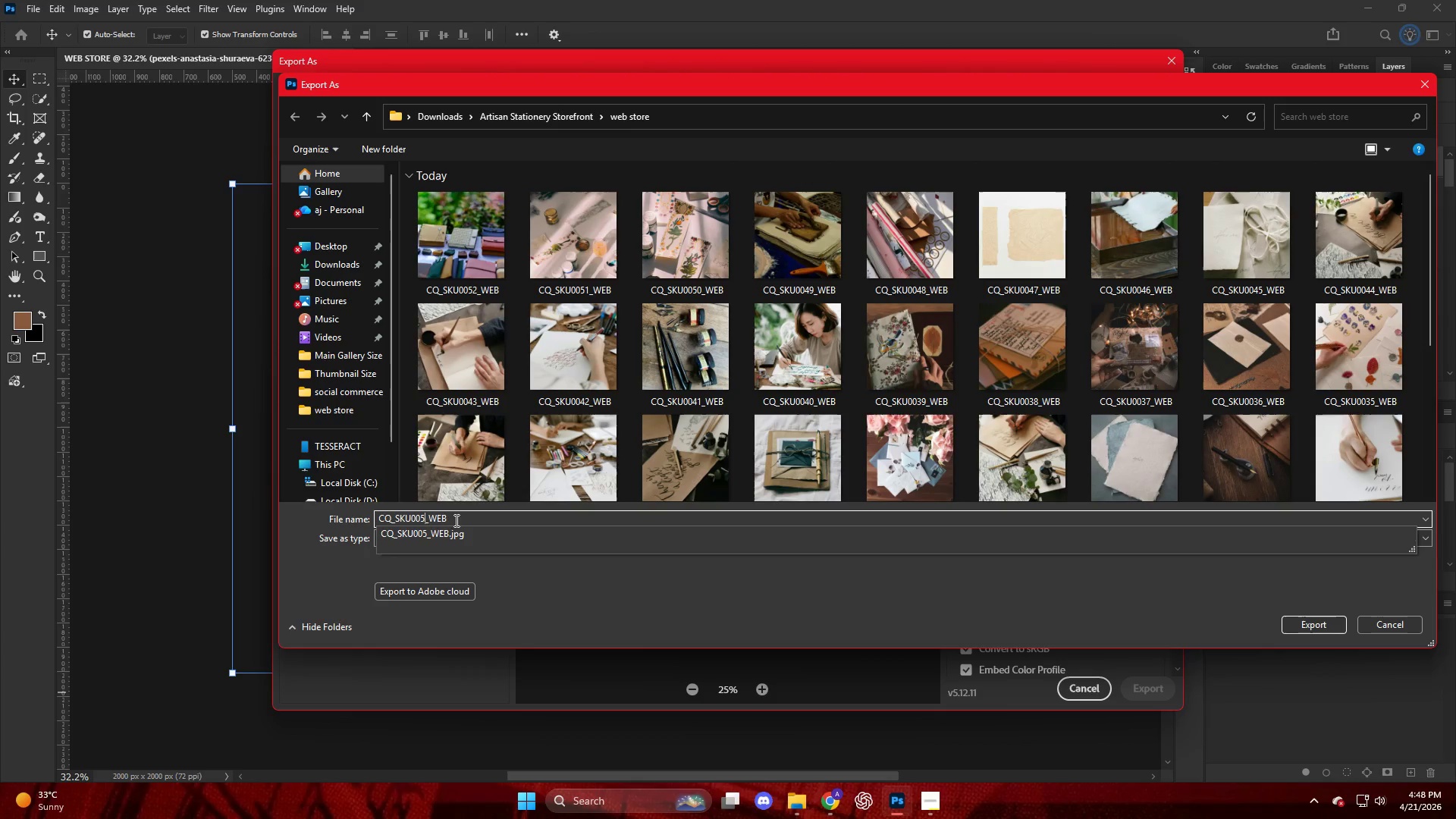 
key(Numpad3)
 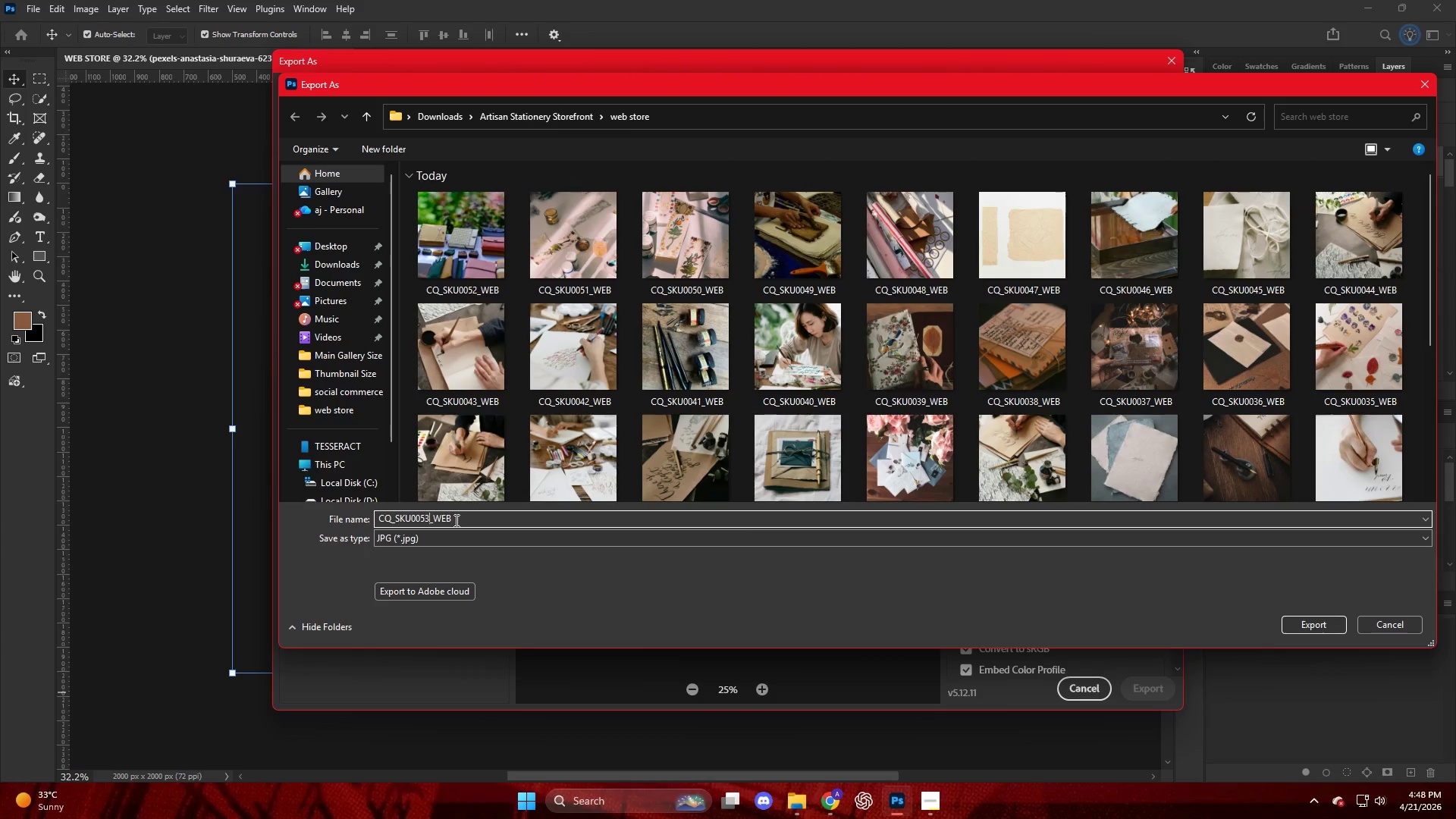 
key(NumpadEnter)
 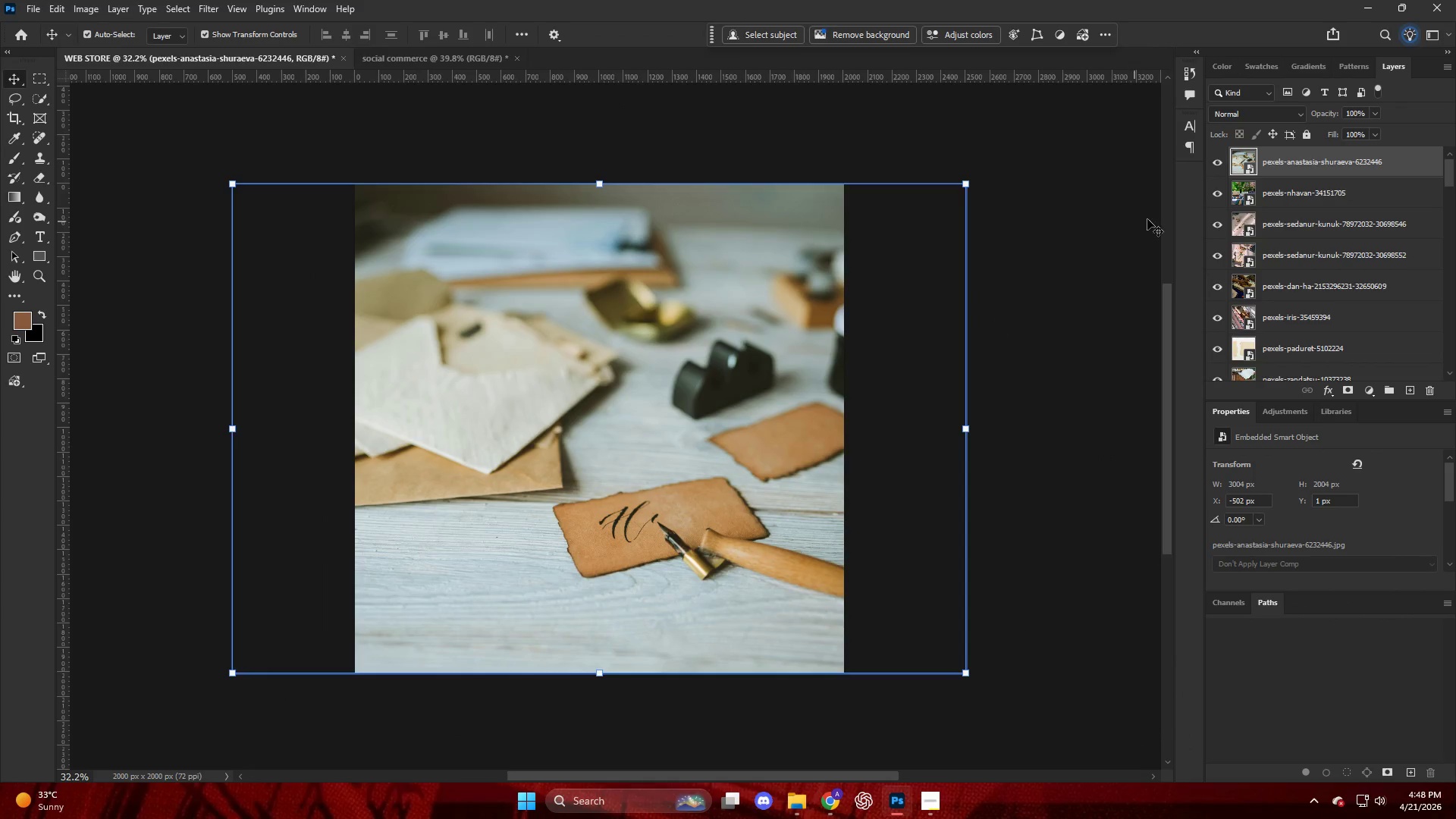 
left_click_drag(start_coordinate=[1267, 165], to_coordinate=[493, 398])
 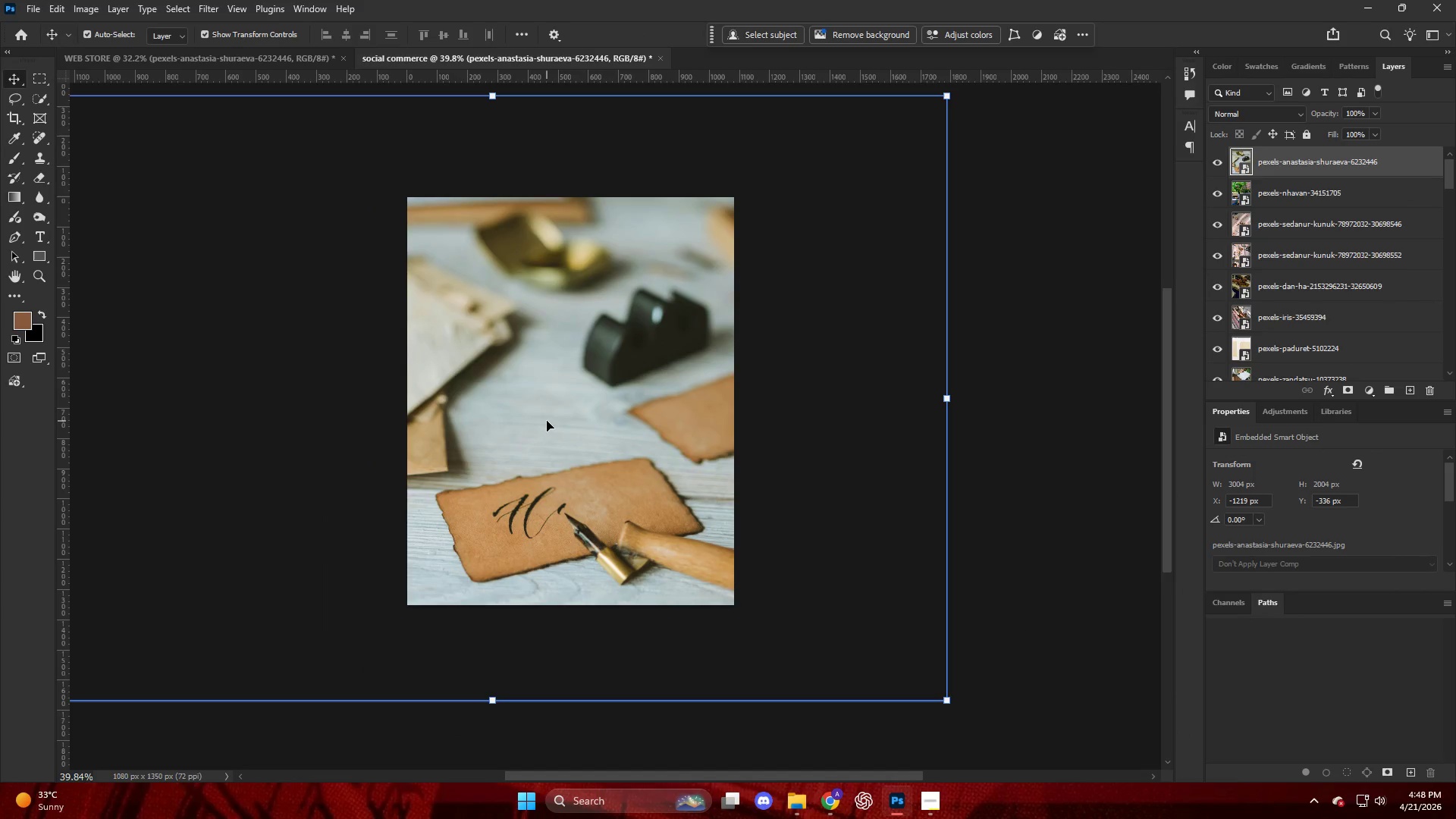 
hold_key(key=AltLeft, duration=0.38)
scroll: coordinate [553, 419], scroll_direction: down, amount: 5.0
 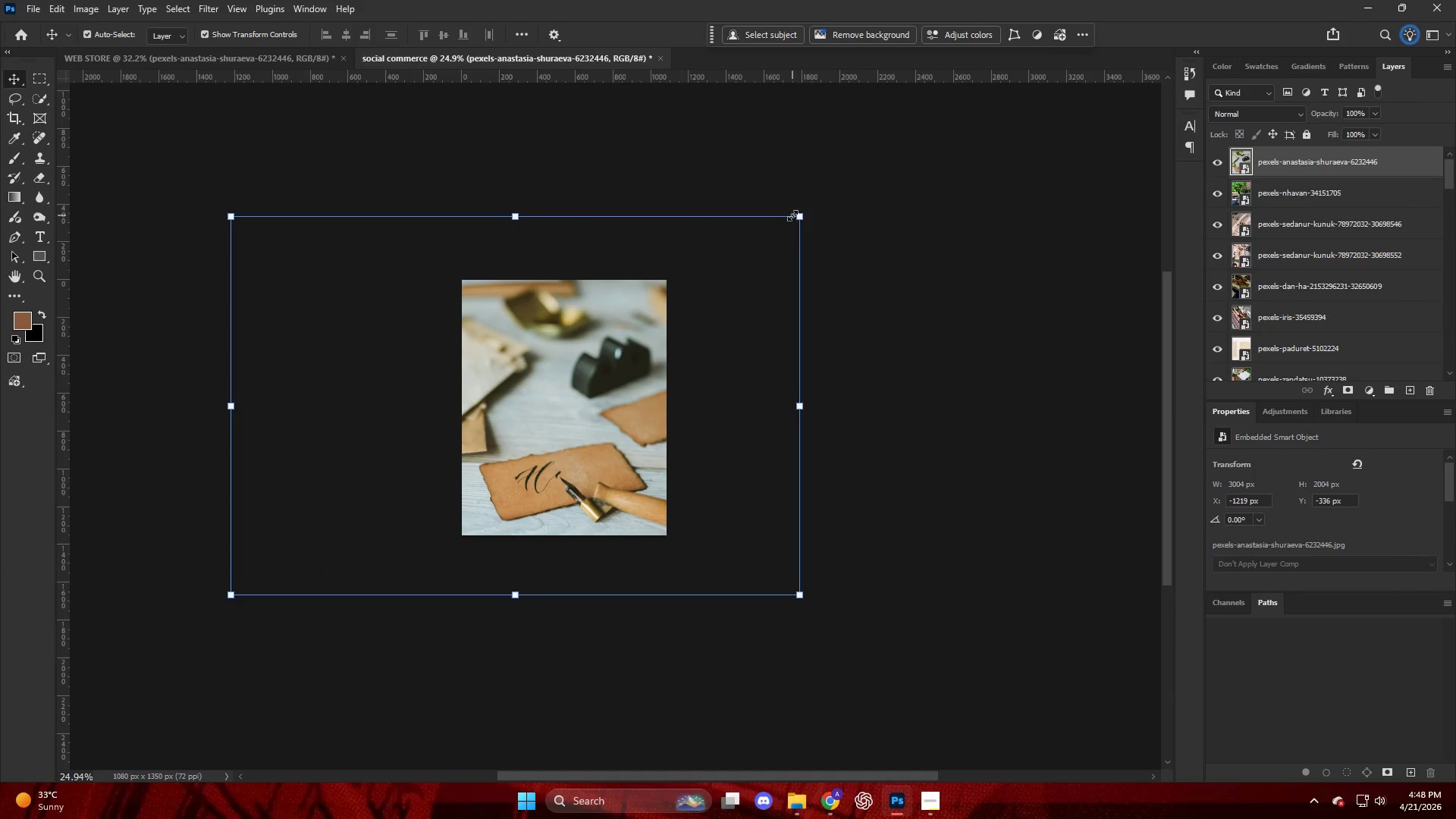 
left_click_drag(start_coordinate=[802, 218], to_coordinate=[482, 448])
 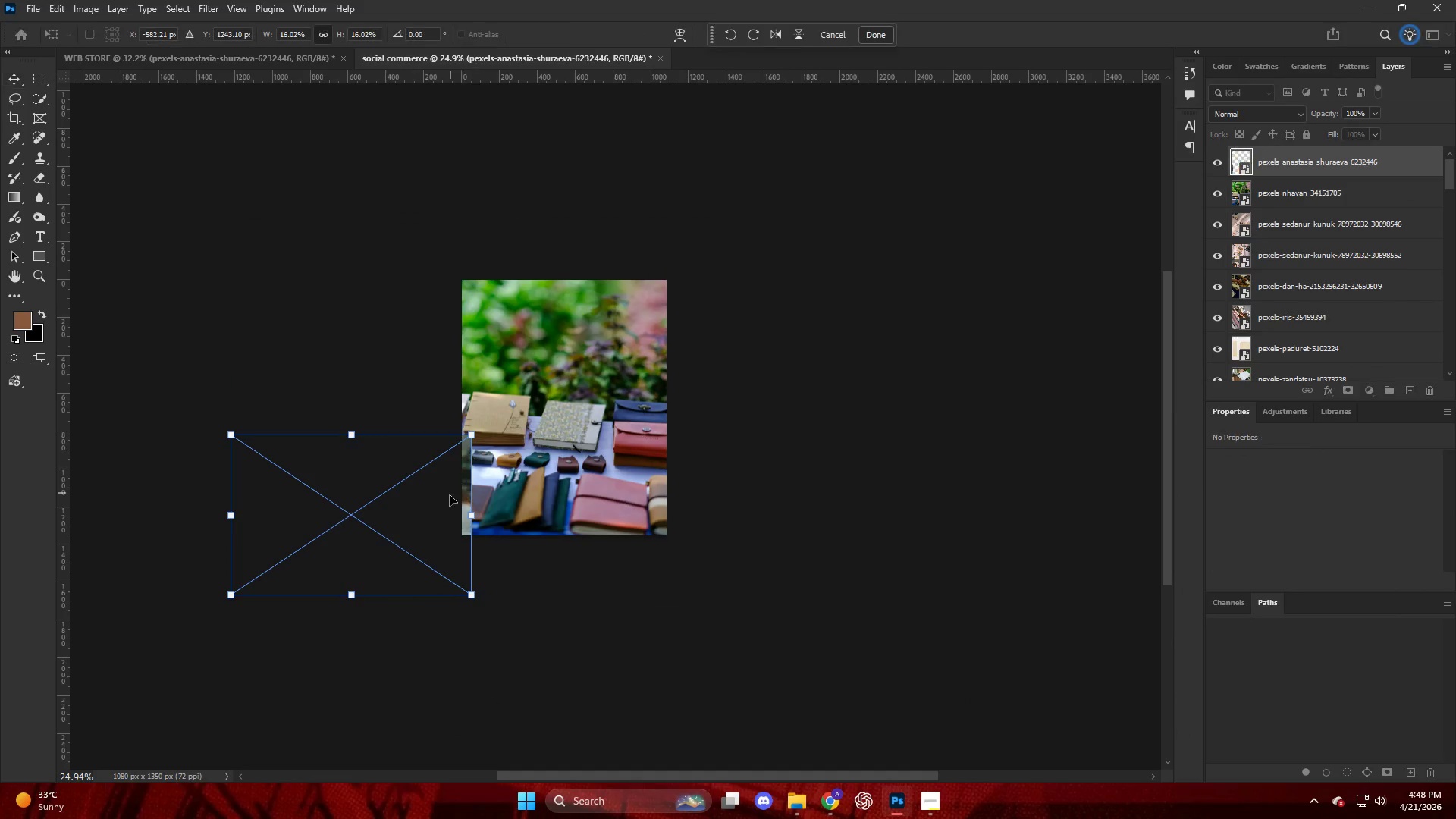 
left_click_drag(start_coordinate=[447, 497], to_coordinate=[651, 344])
 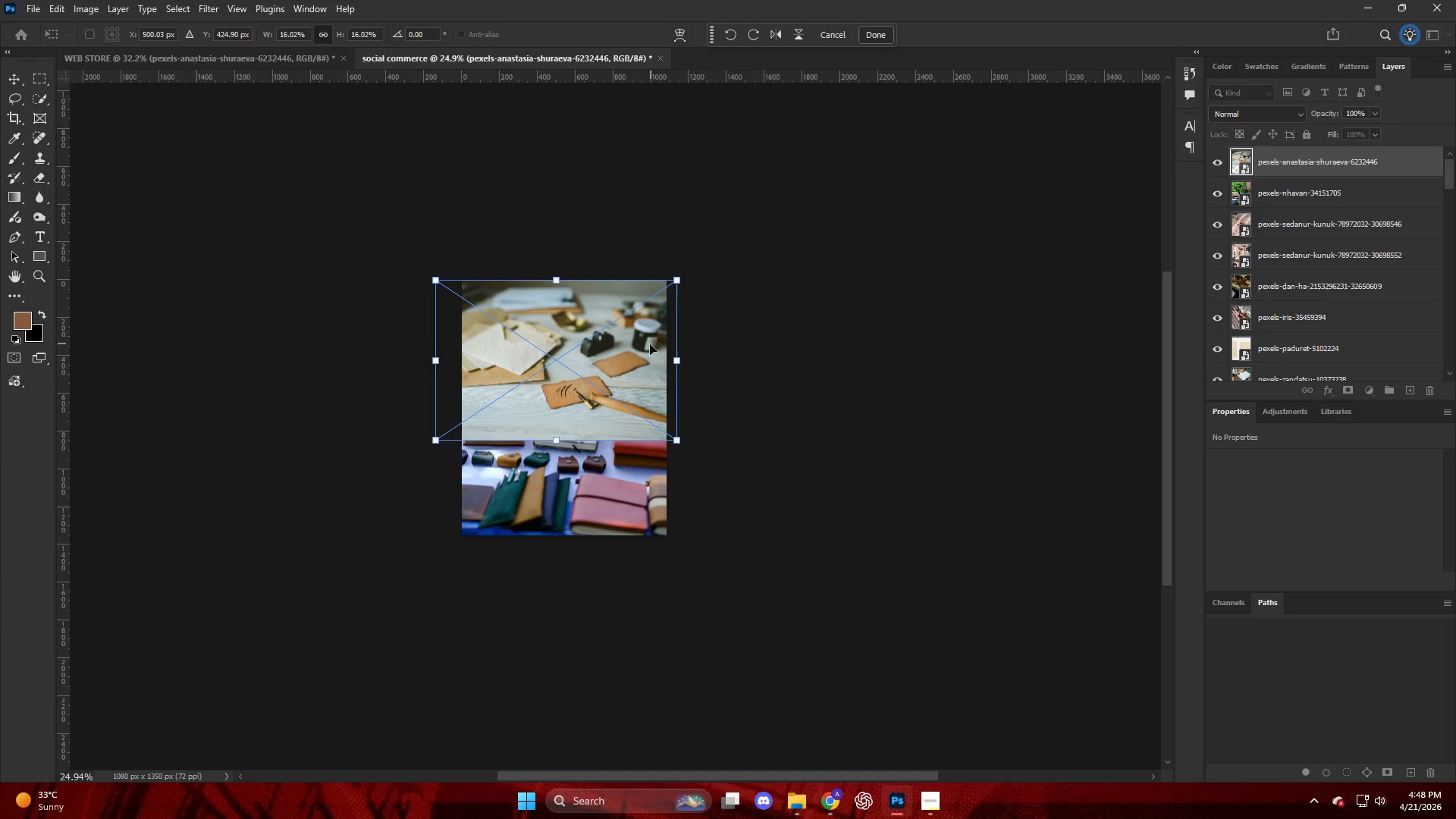 
hold_key(key=AltLeft, duration=0.61)
scroll: coordinate [515, 366], scroll_direction: up, amount: 5.0
 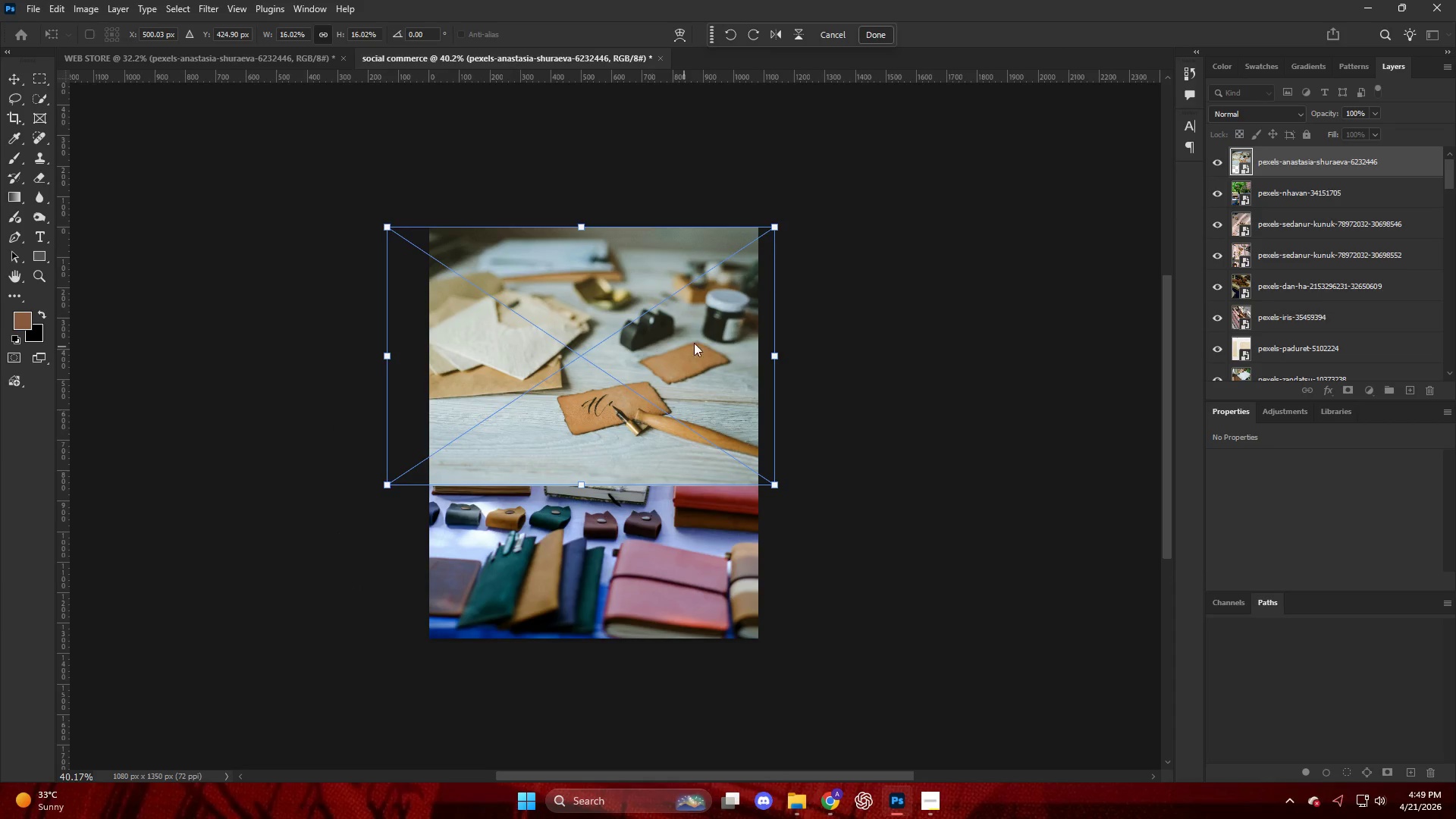 
left_click_drag(start_coordinate=[777, 353], to_coordinate=[710, 357])
 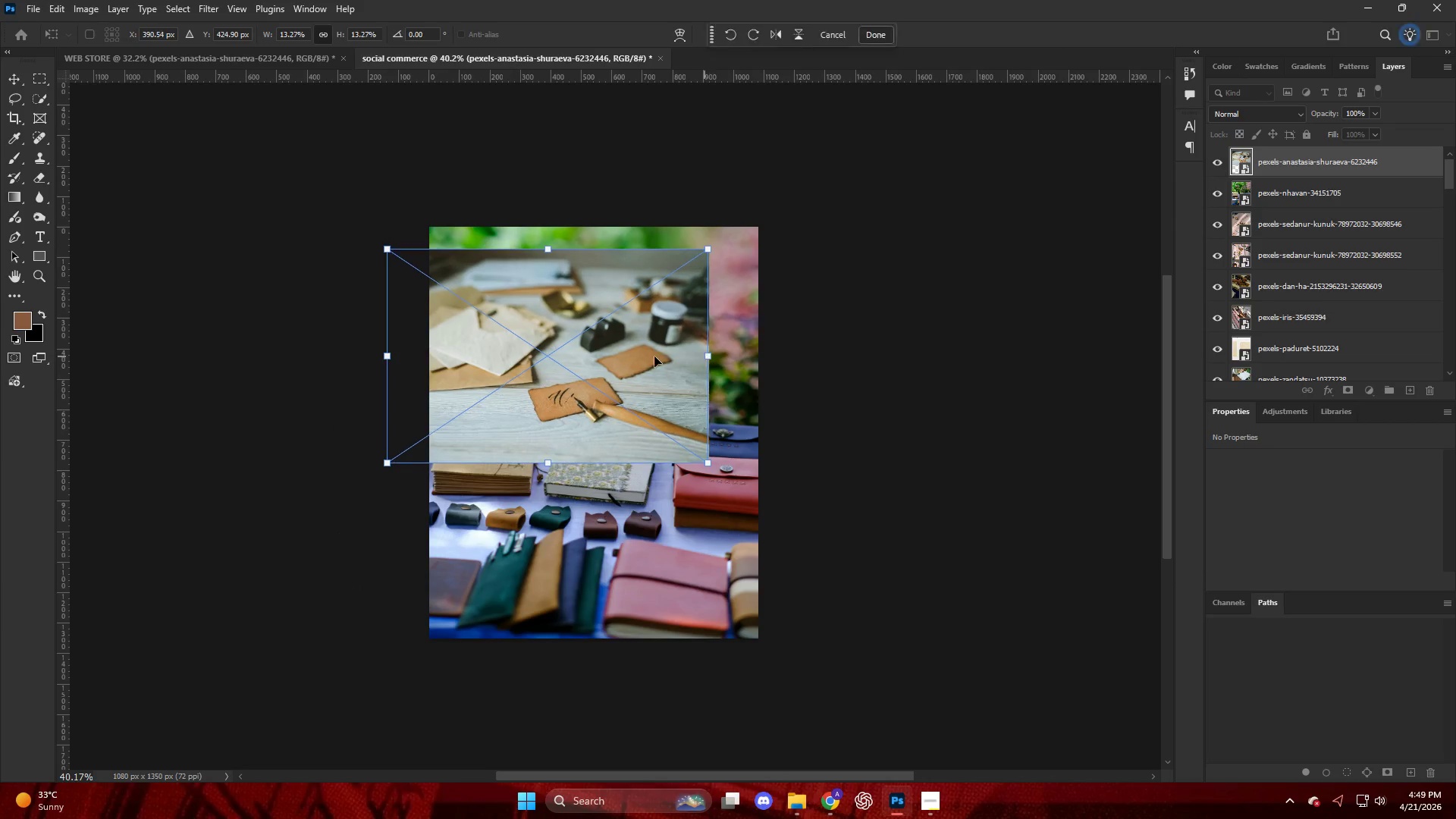 
left_click_drag(start_coordinate=[607, 356], to_coordinate=[648, 333])
 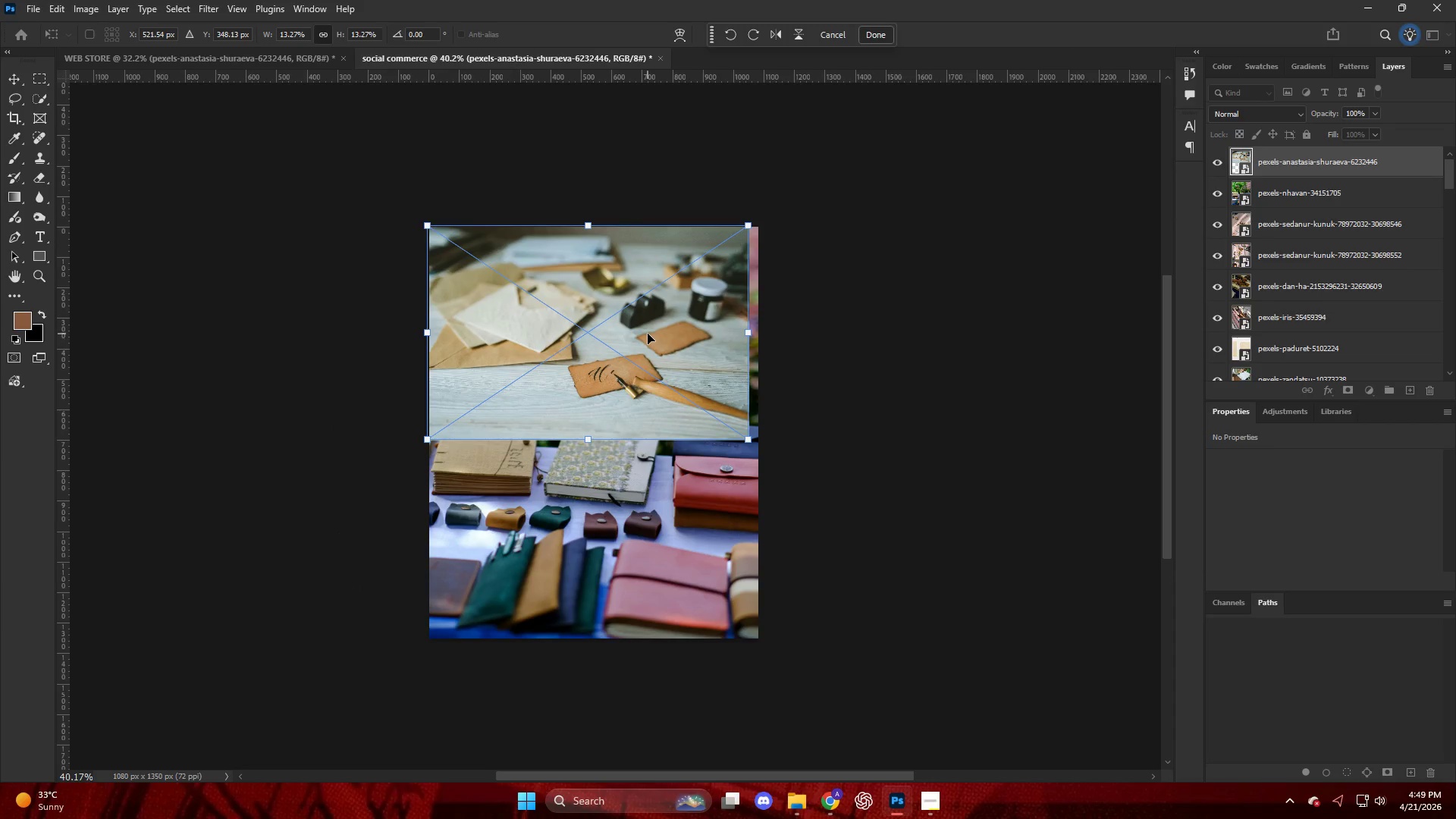 
hold_key(key=AltLeft, duration=0.64)
scroll: coordinate [629, 349], scroll_direction: up, amount: 5.0
 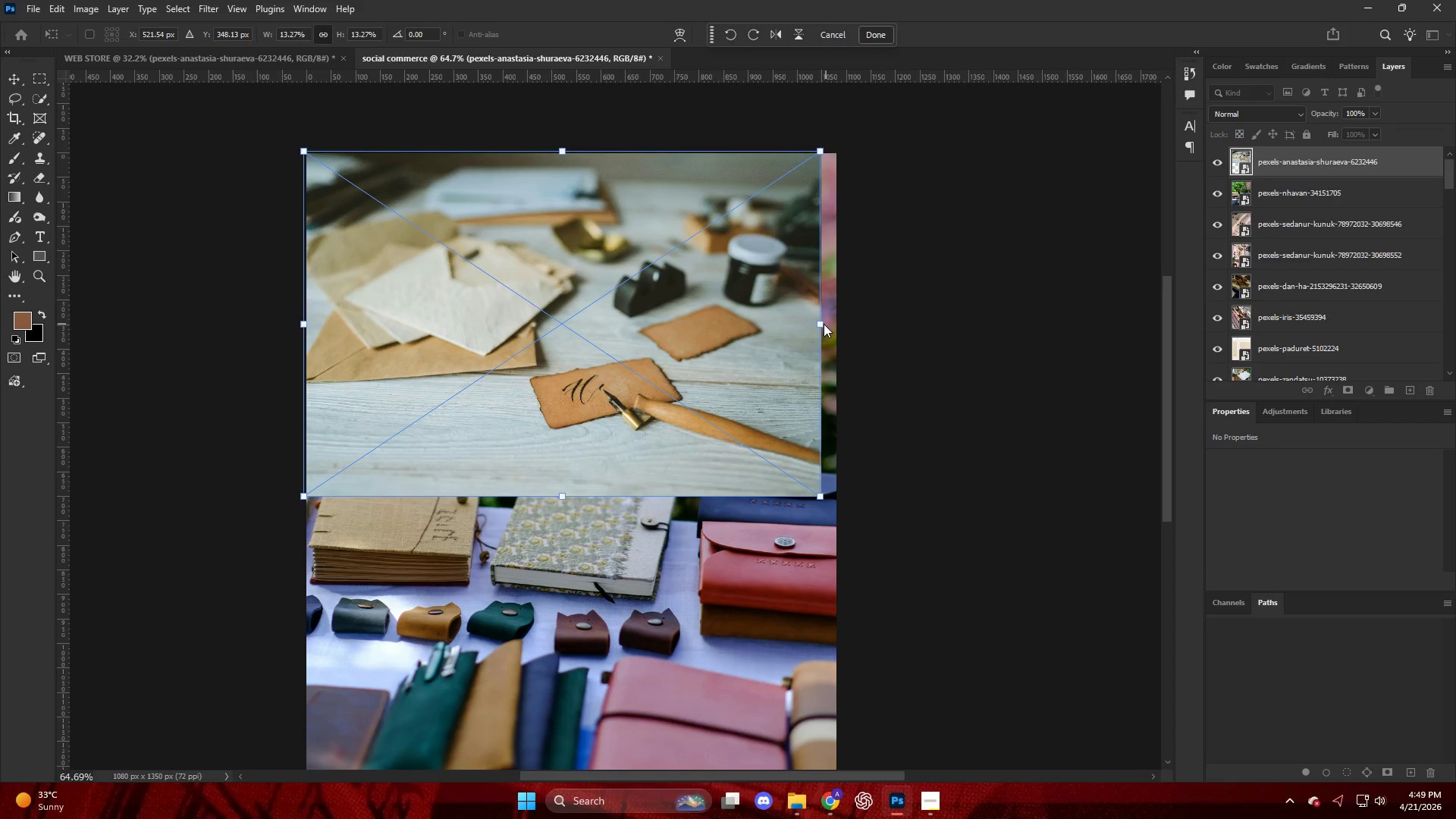 
left_click_drag(start_coordinate=[820, 323], to_coordinate=[834, 323])
 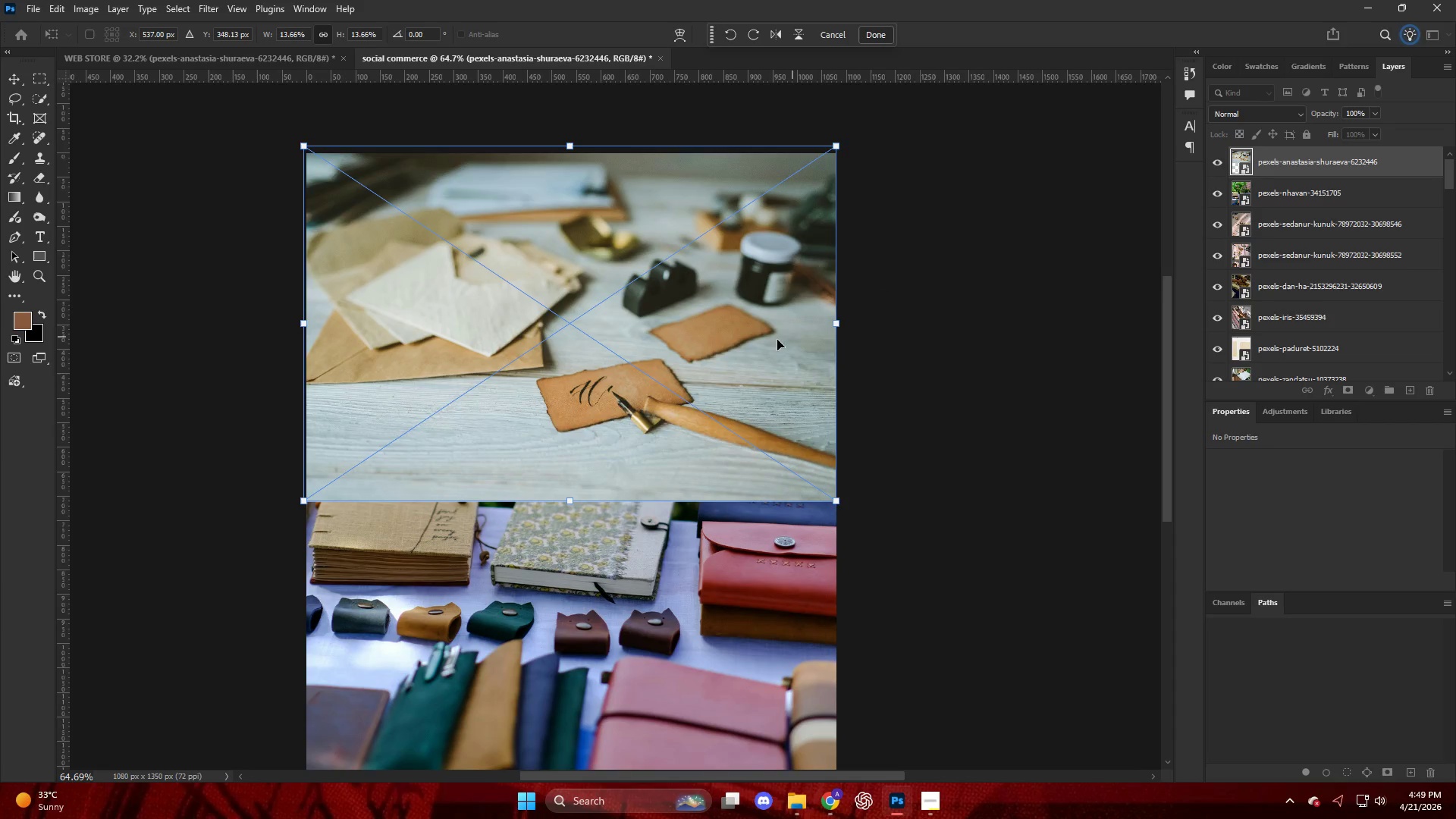 
scroll: coordinate [570, 452], scroll_direction: down, amount: 9.0
 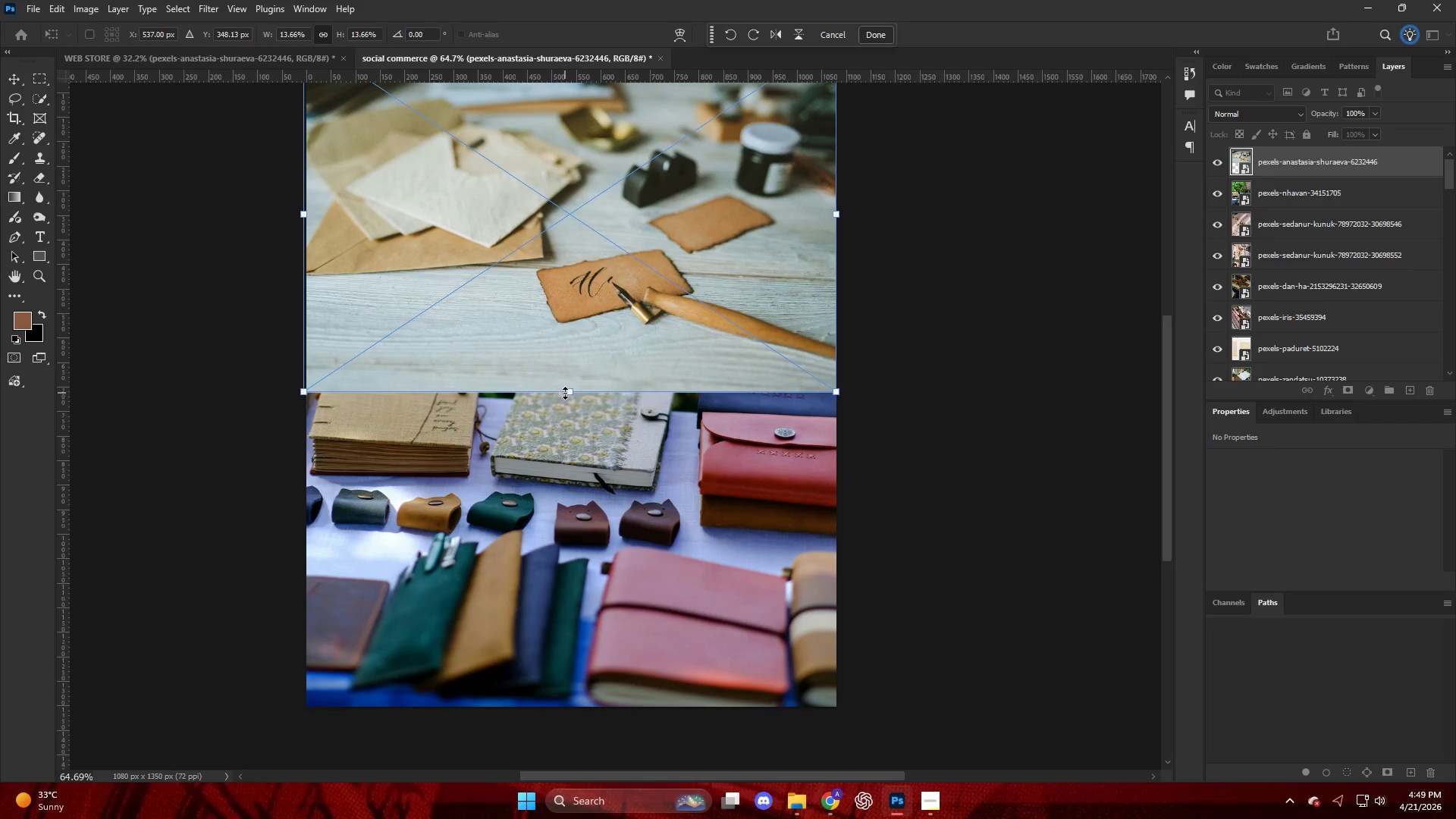 
left_click_drag(start_coordinate=[566, 393], to_coordinate=[607, 707])
 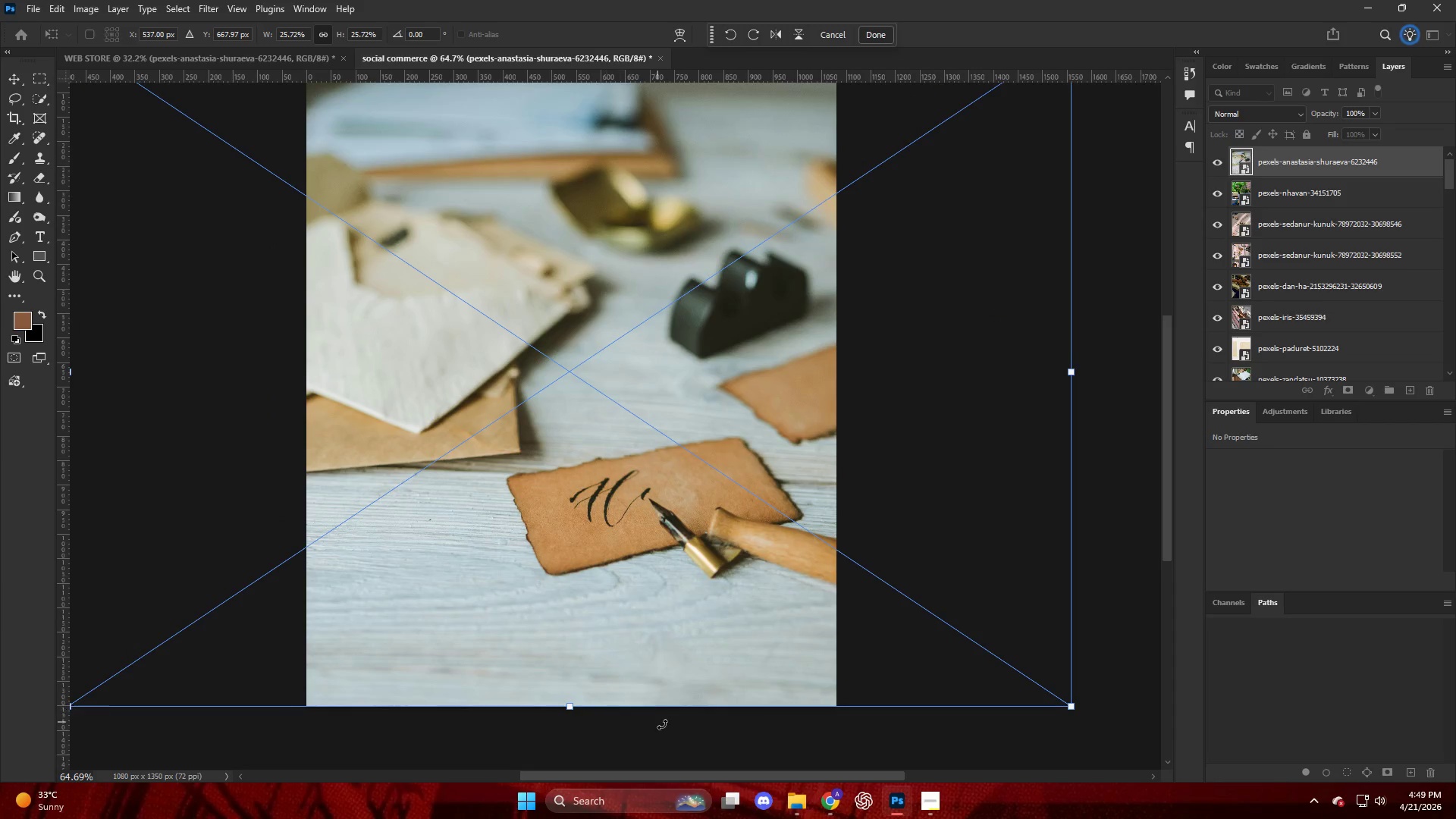 
left_click([671, 726])
 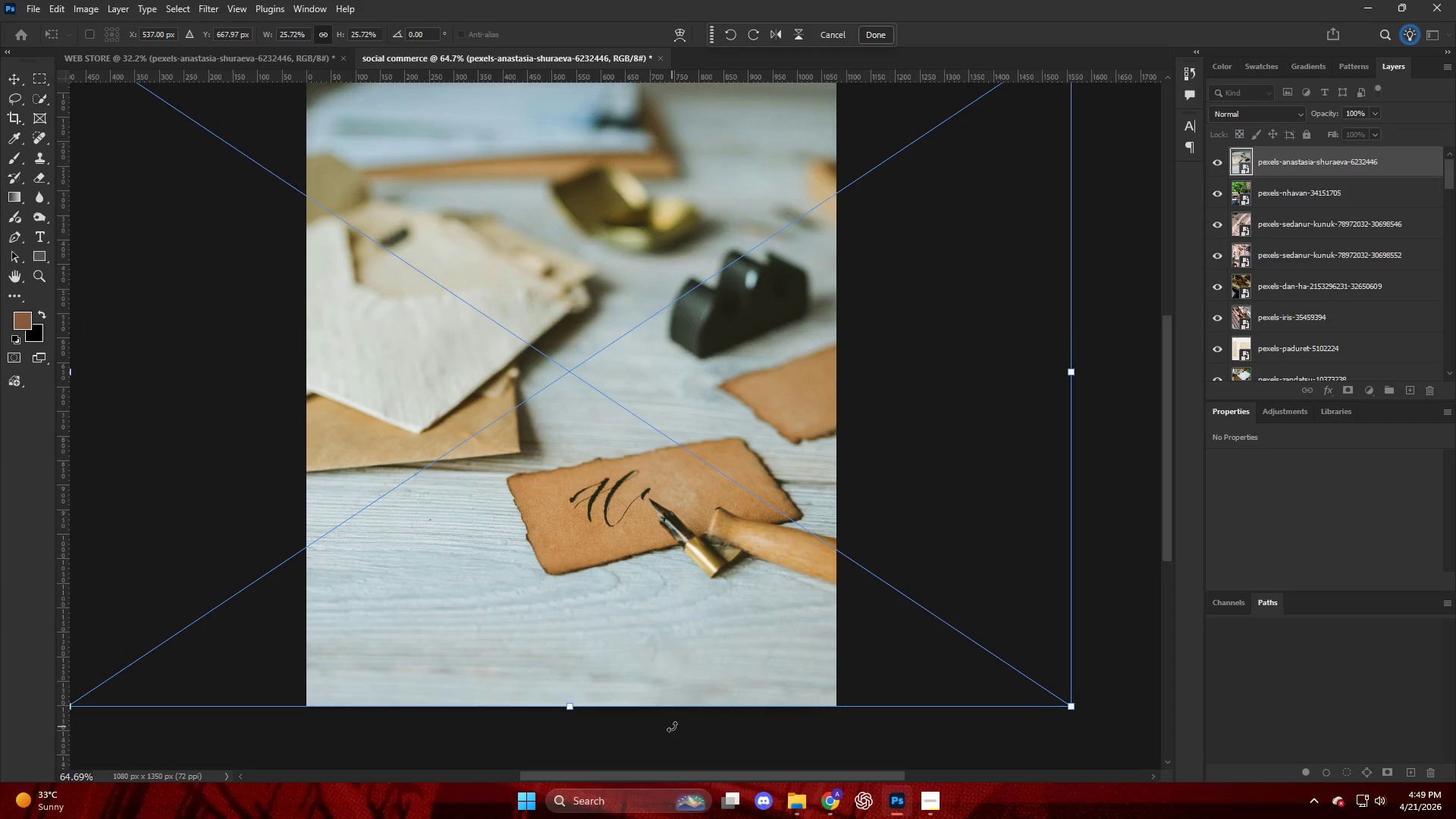 
hold_key(key=AltLeft, duration=0.92)
scroll: coordinate [875, 581], scroll_direction: down, amount: 4.0
 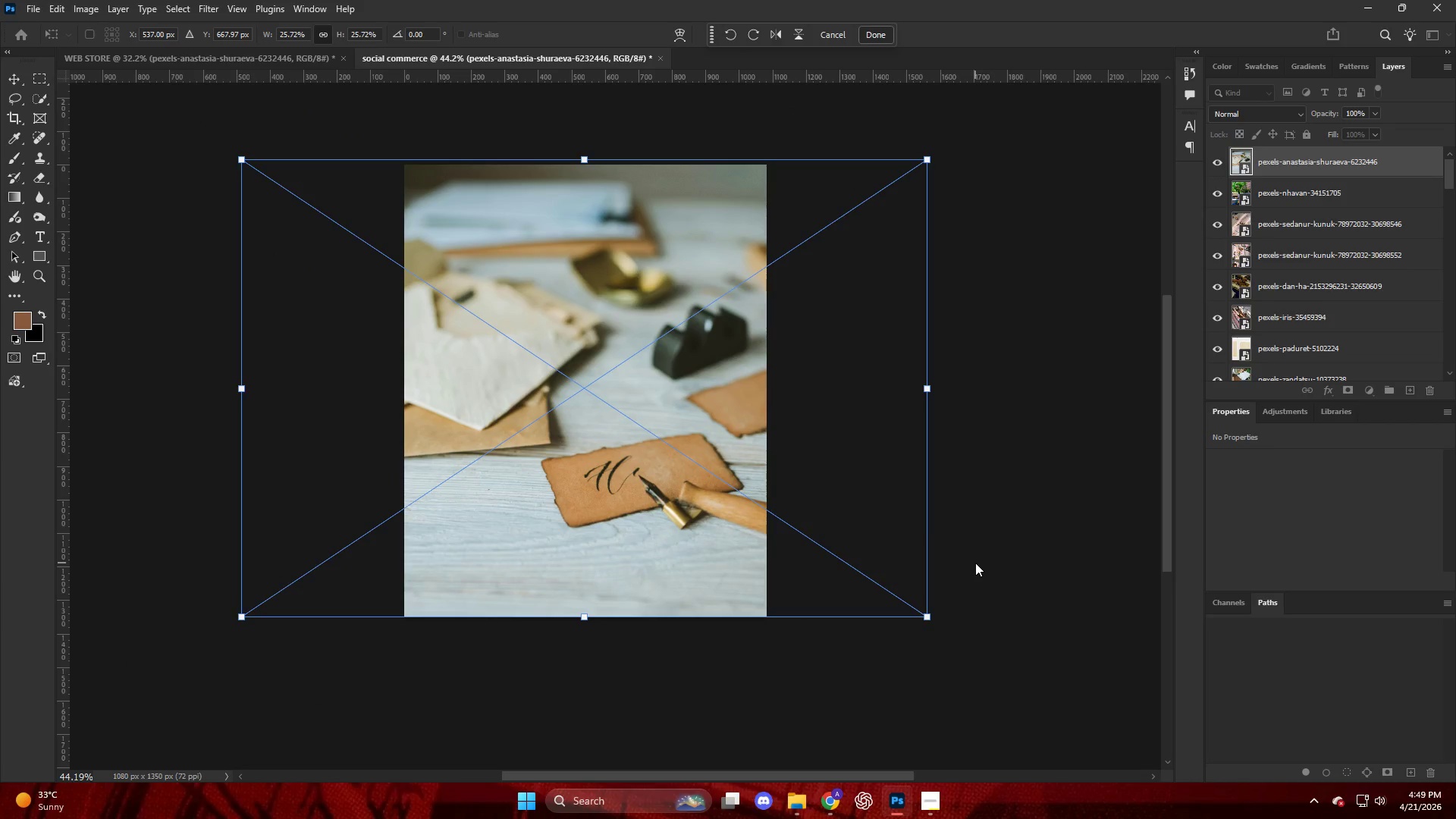 
key(Enter)
 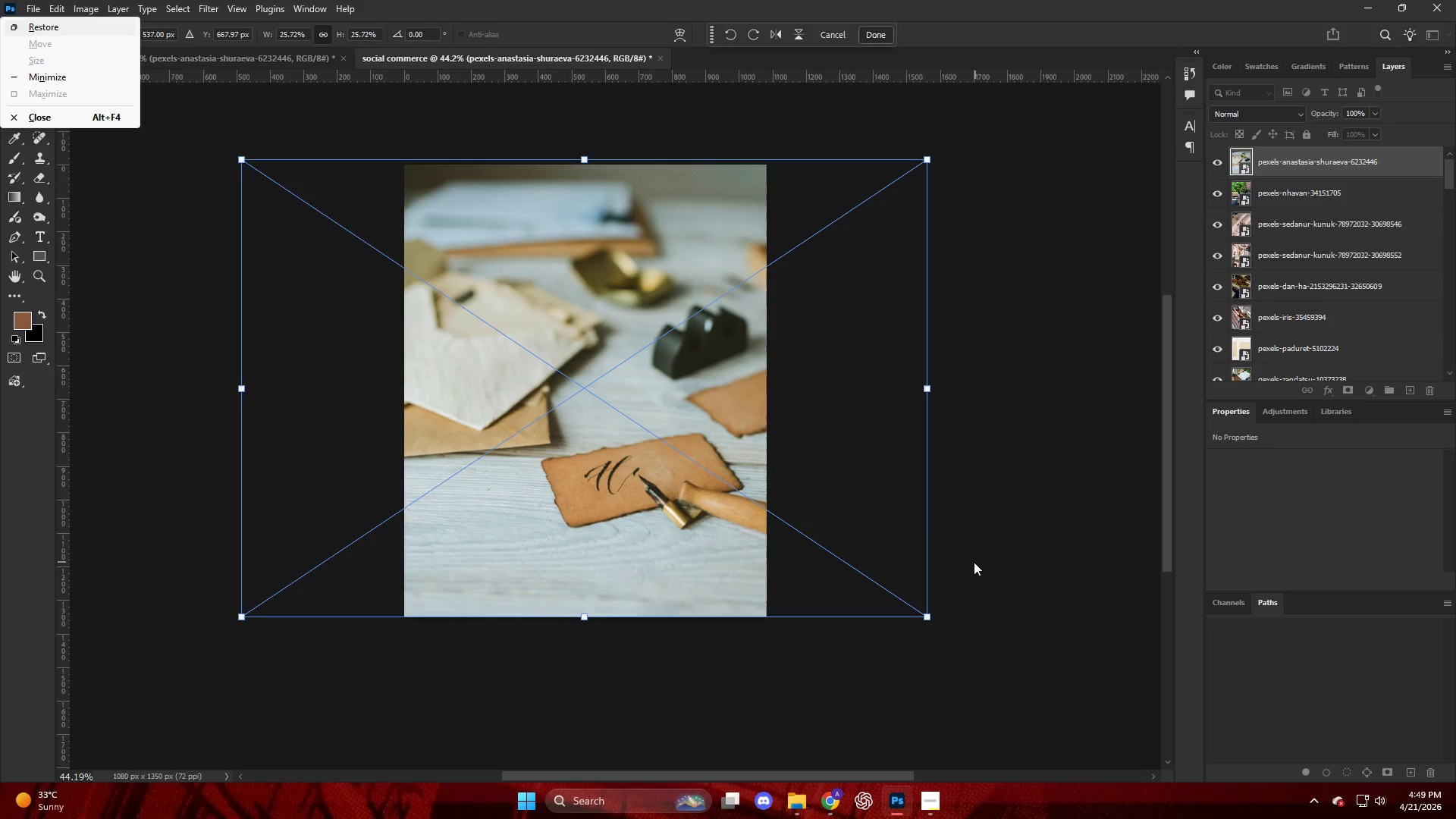 
scroll: coordinate [973, 562], scroll_direction: up, amount: 1.0
 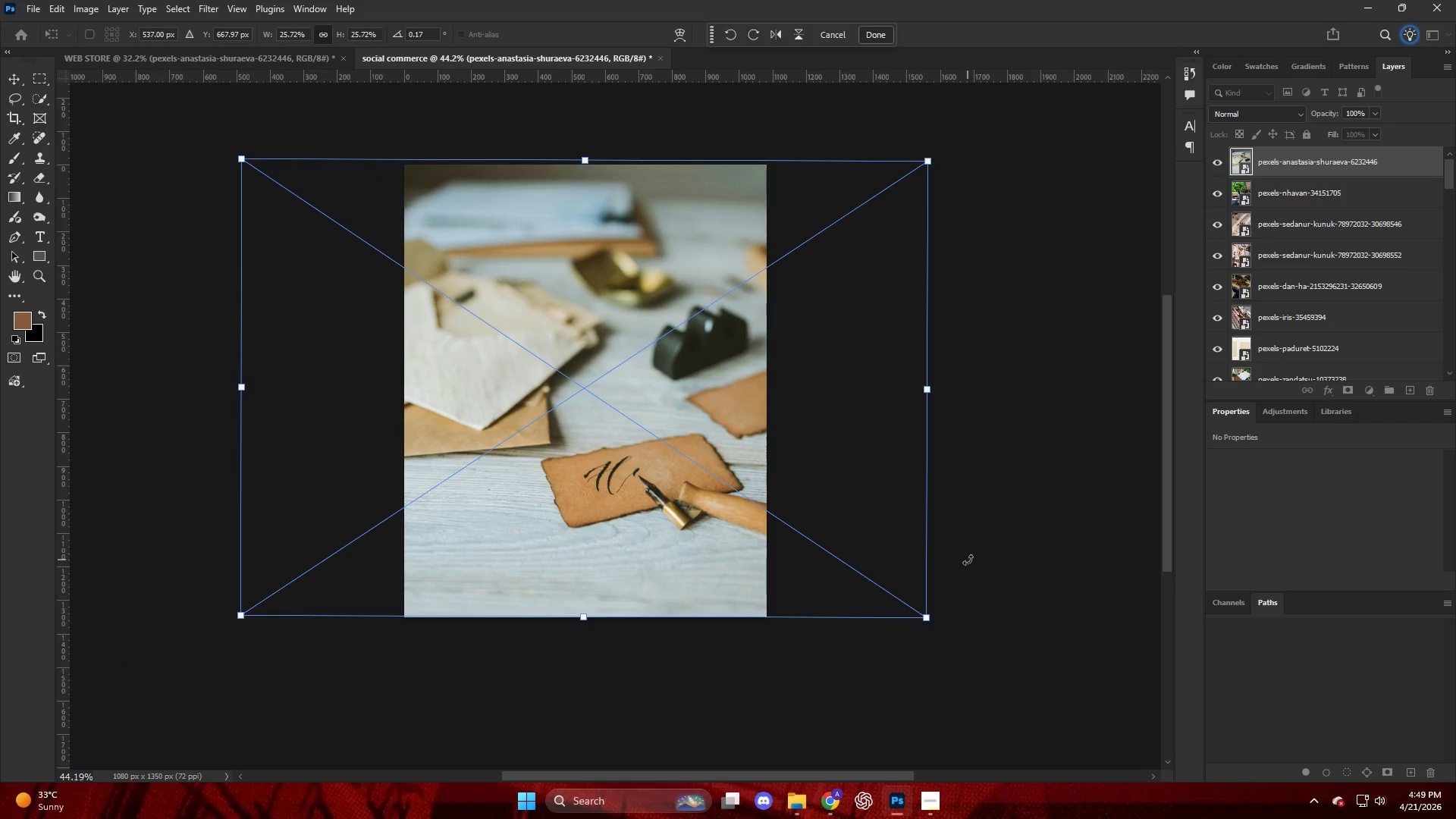 
key(Enter)
 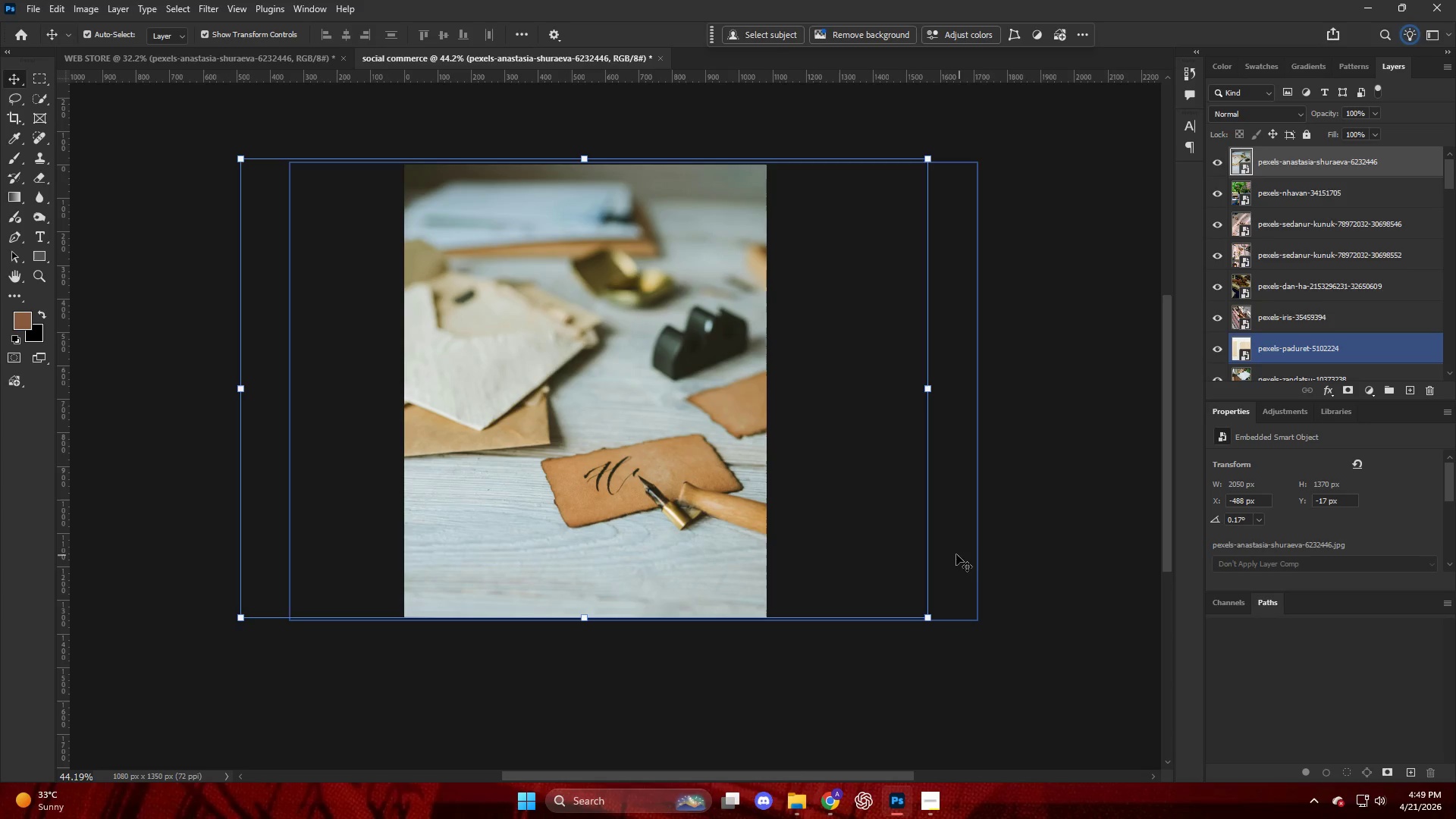 
left_click([991, 571])
 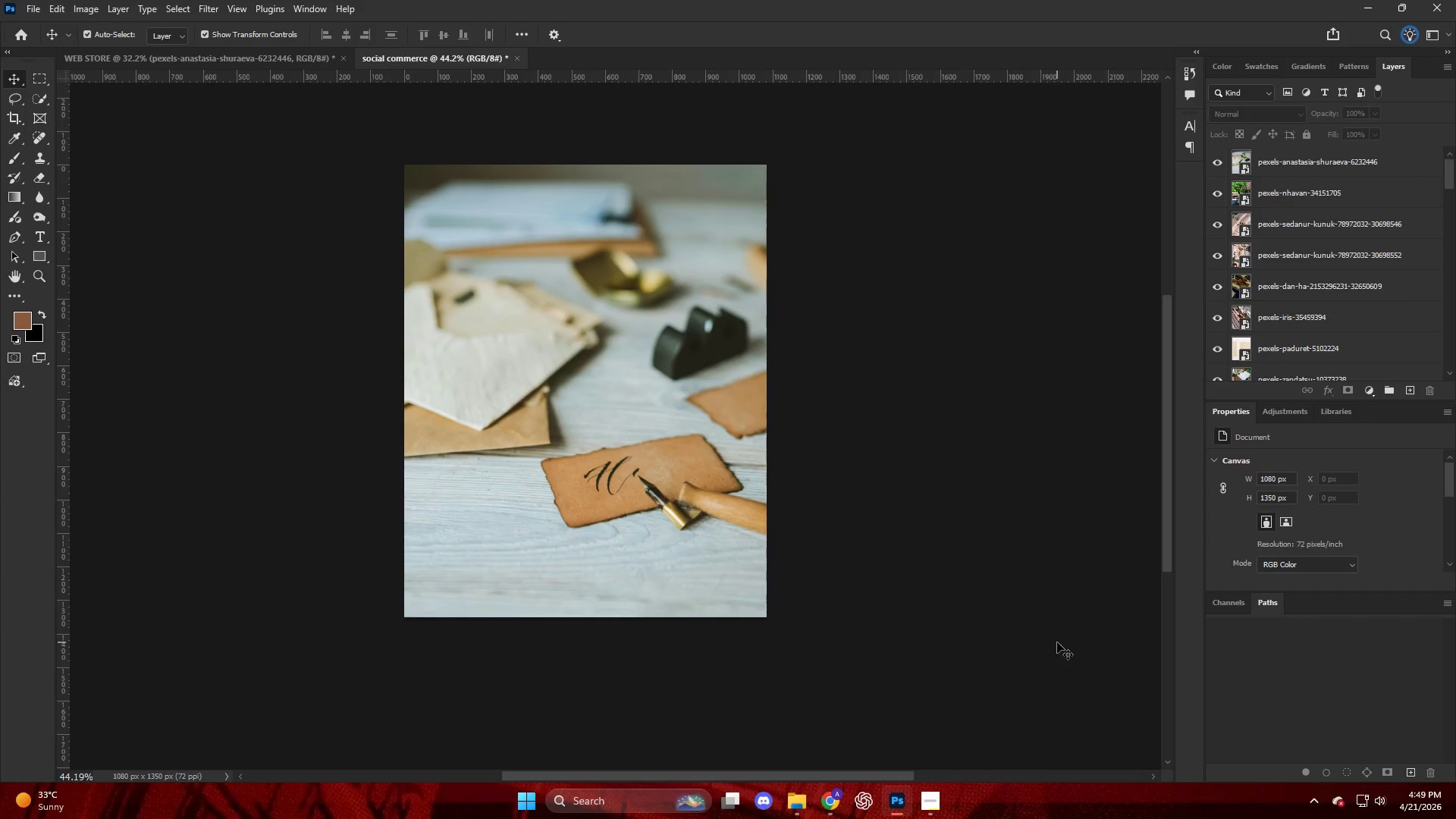 
key(Alt+Control+Shift+W)
 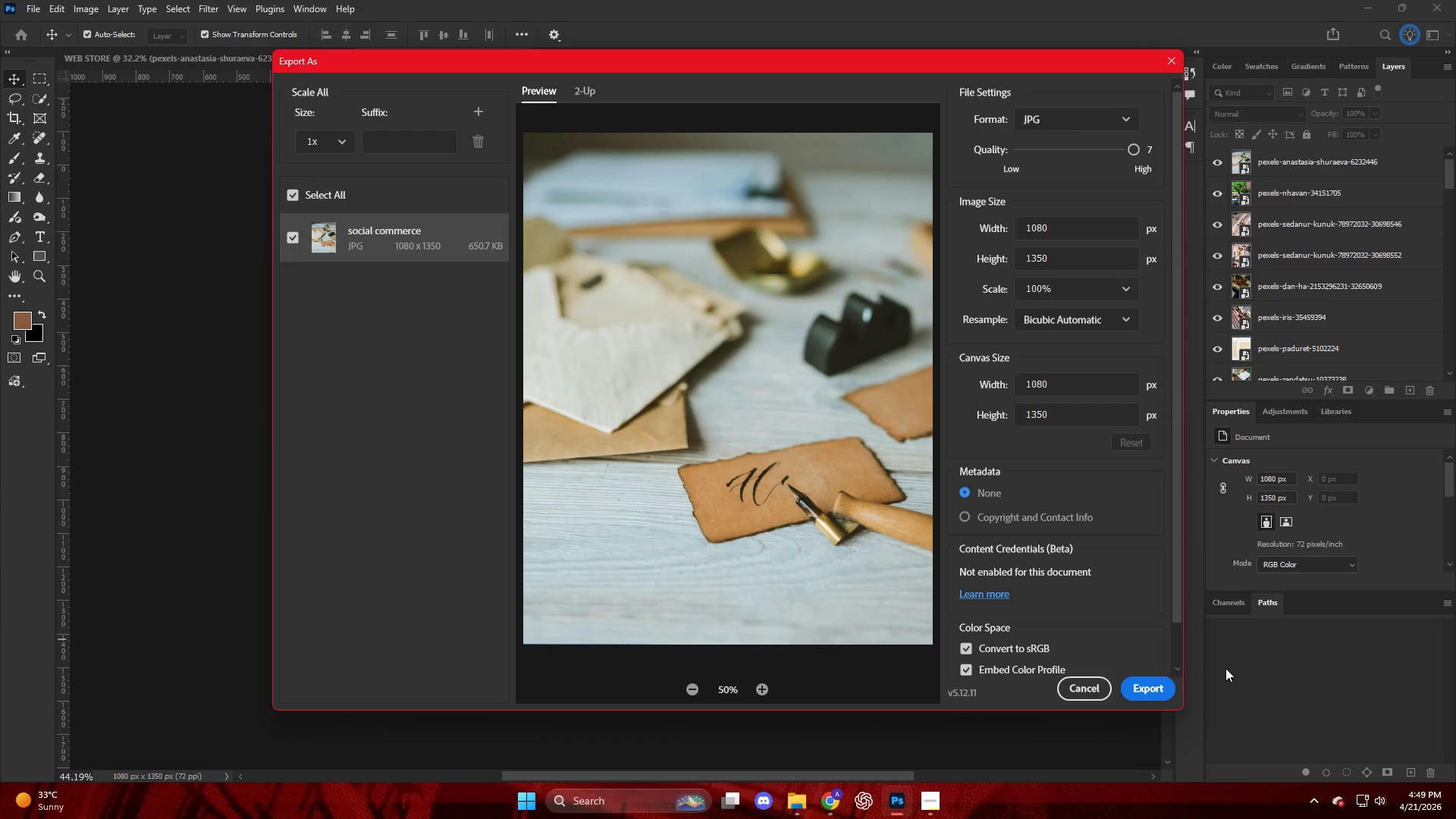 
wait(12.83)
 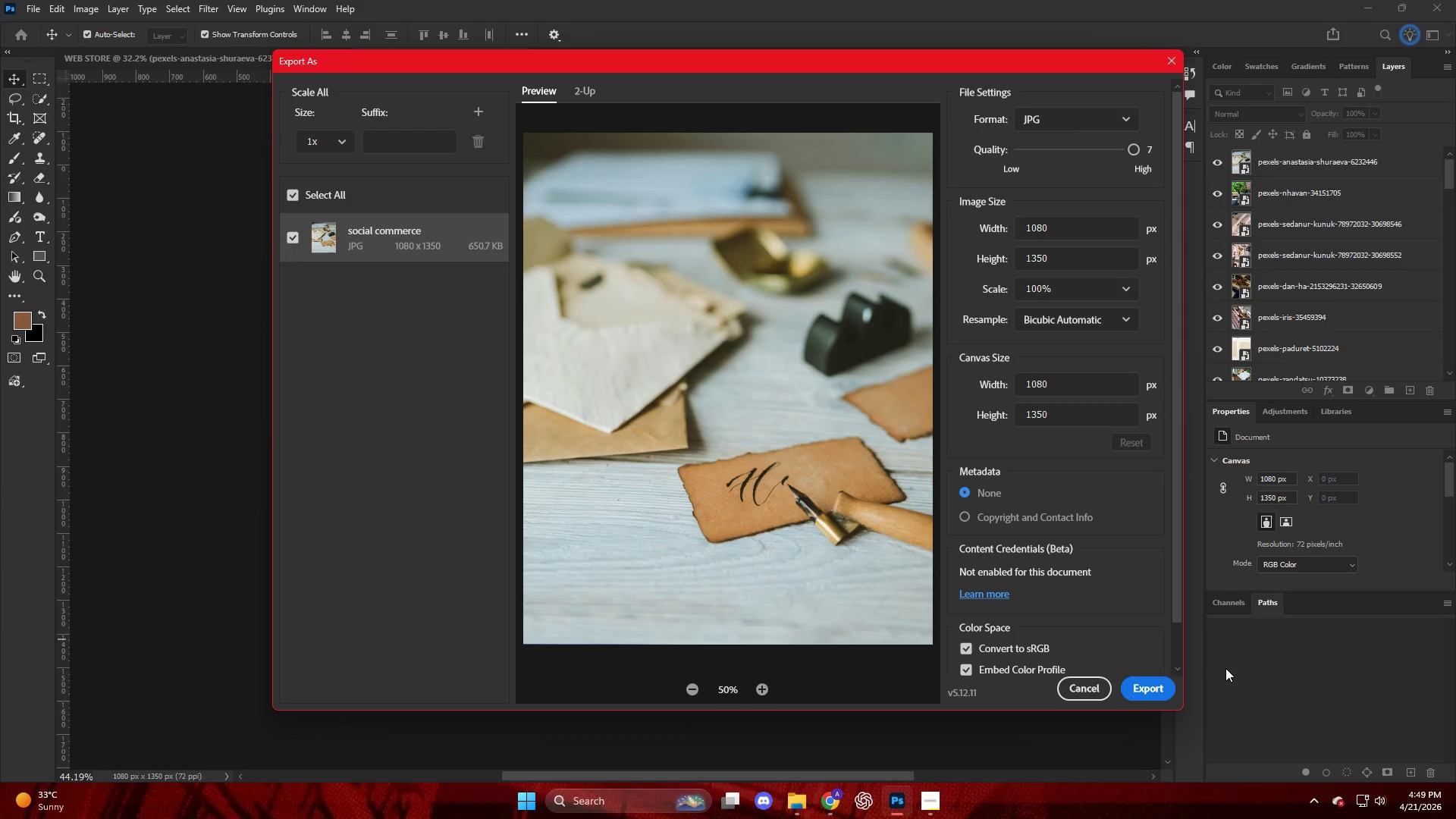 
left_click([1142, 690])
 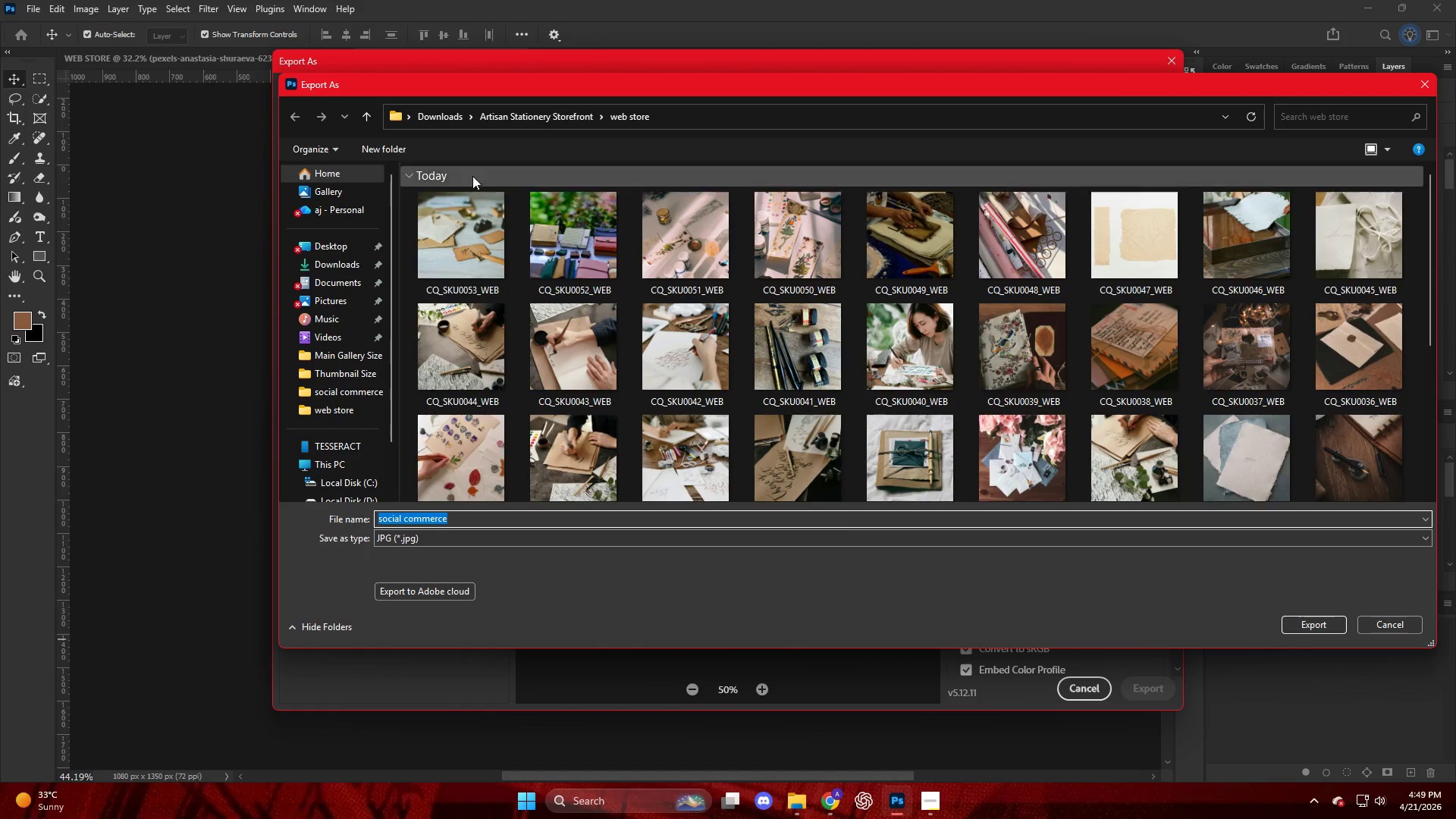 
left_click([538, 109])
 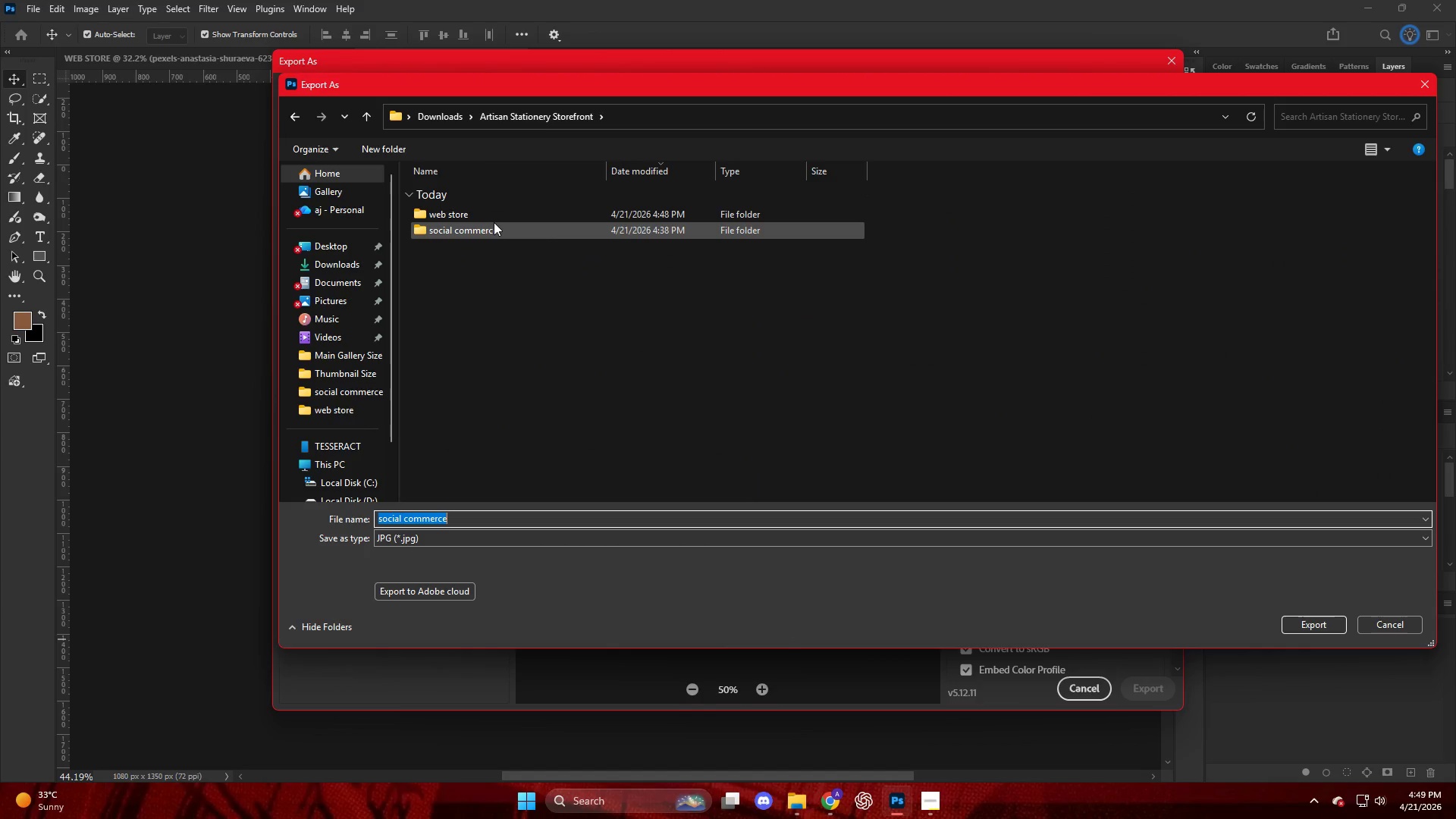 
double_click([494, 222])
 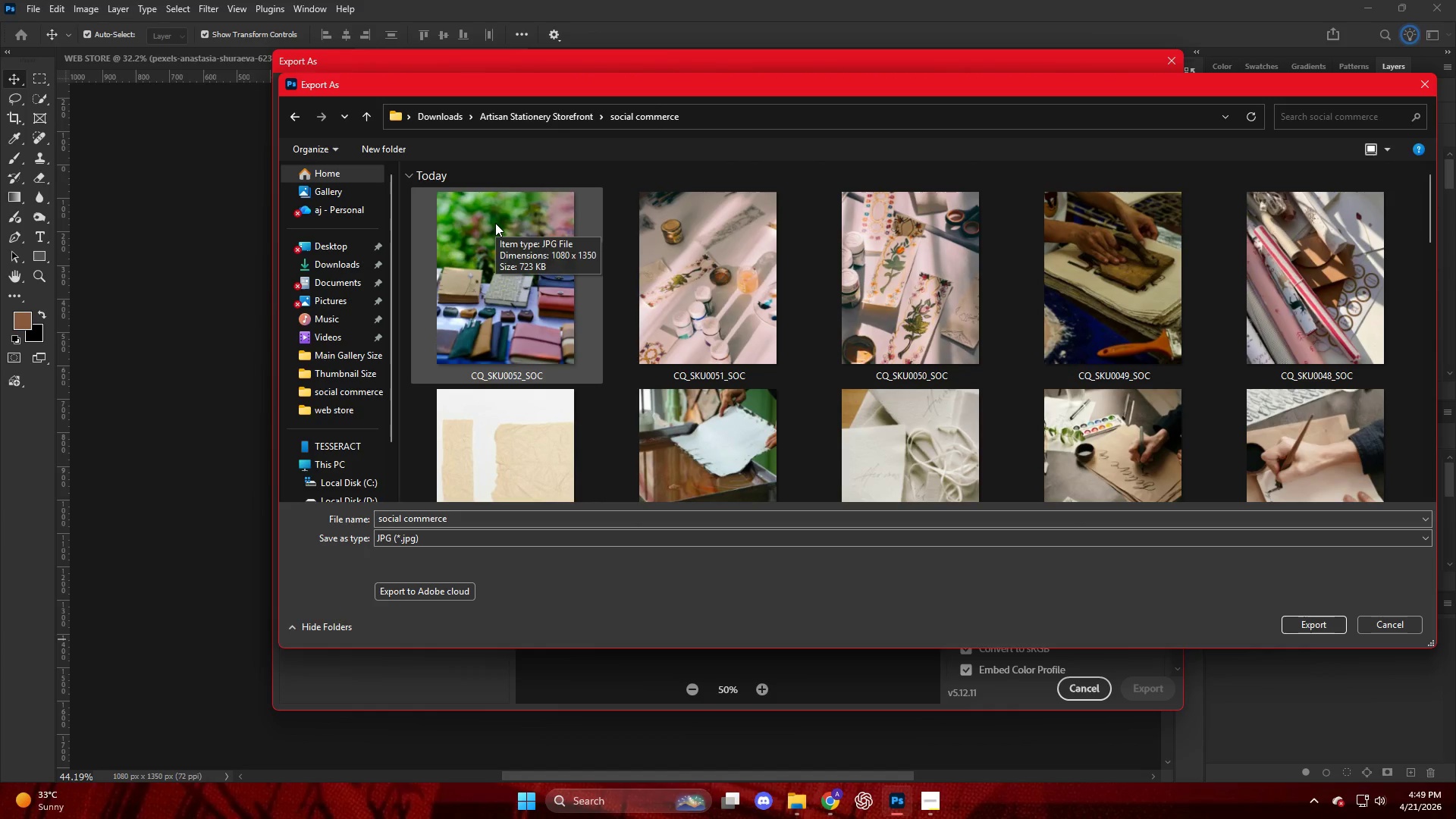 
left_click([505, 246])
 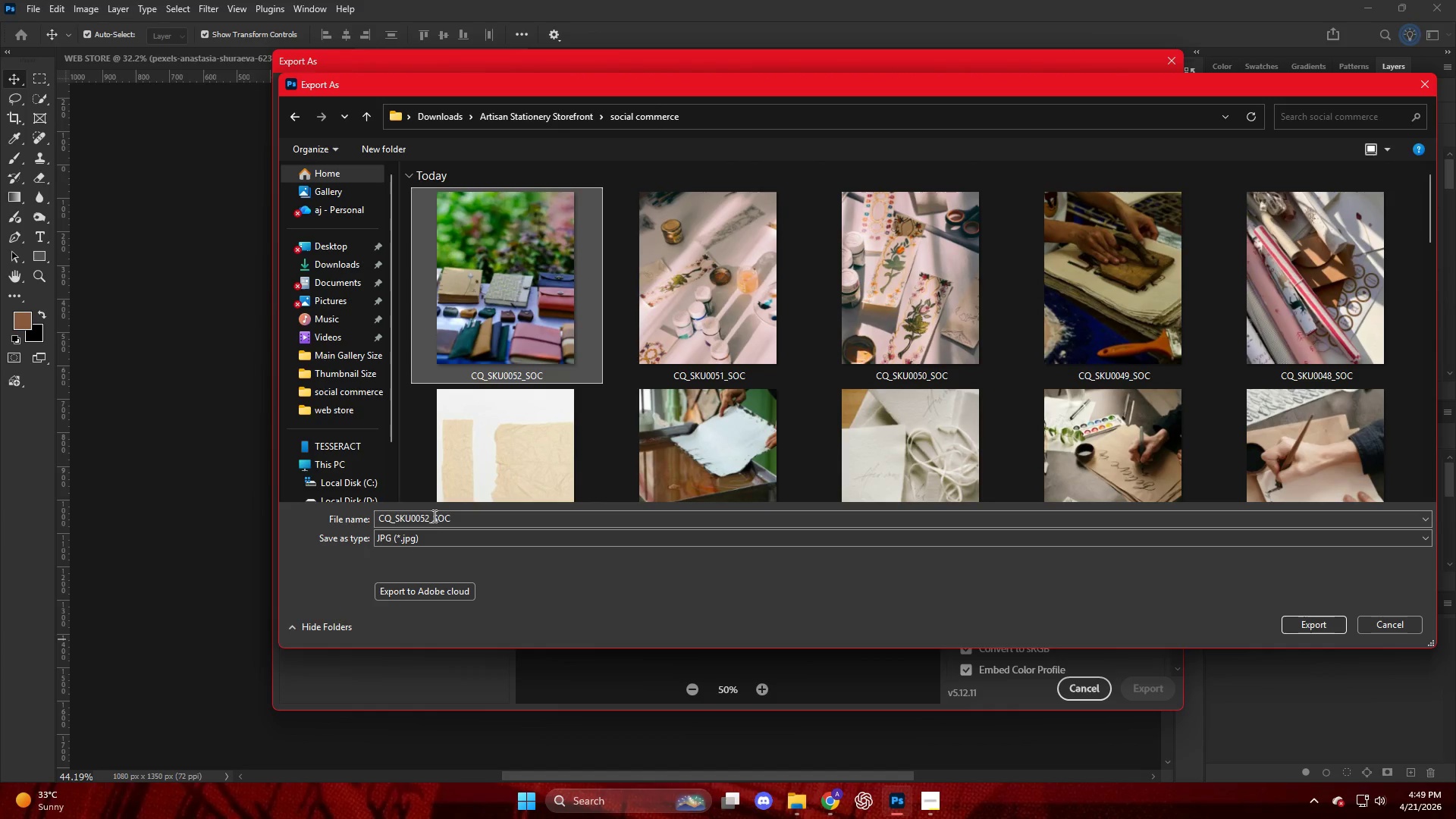 
left_click([431, 517])
 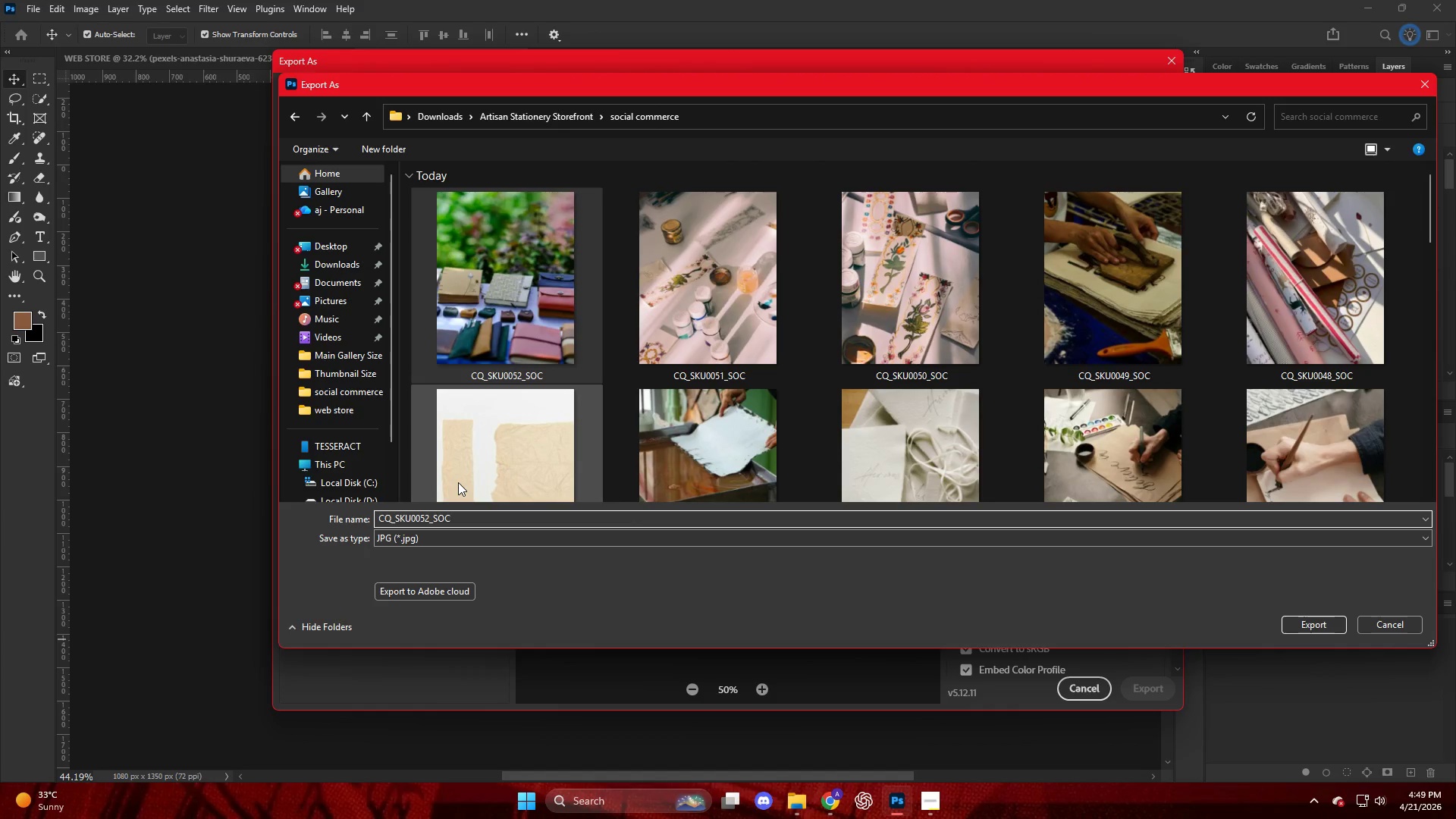 
wait(5.08)
 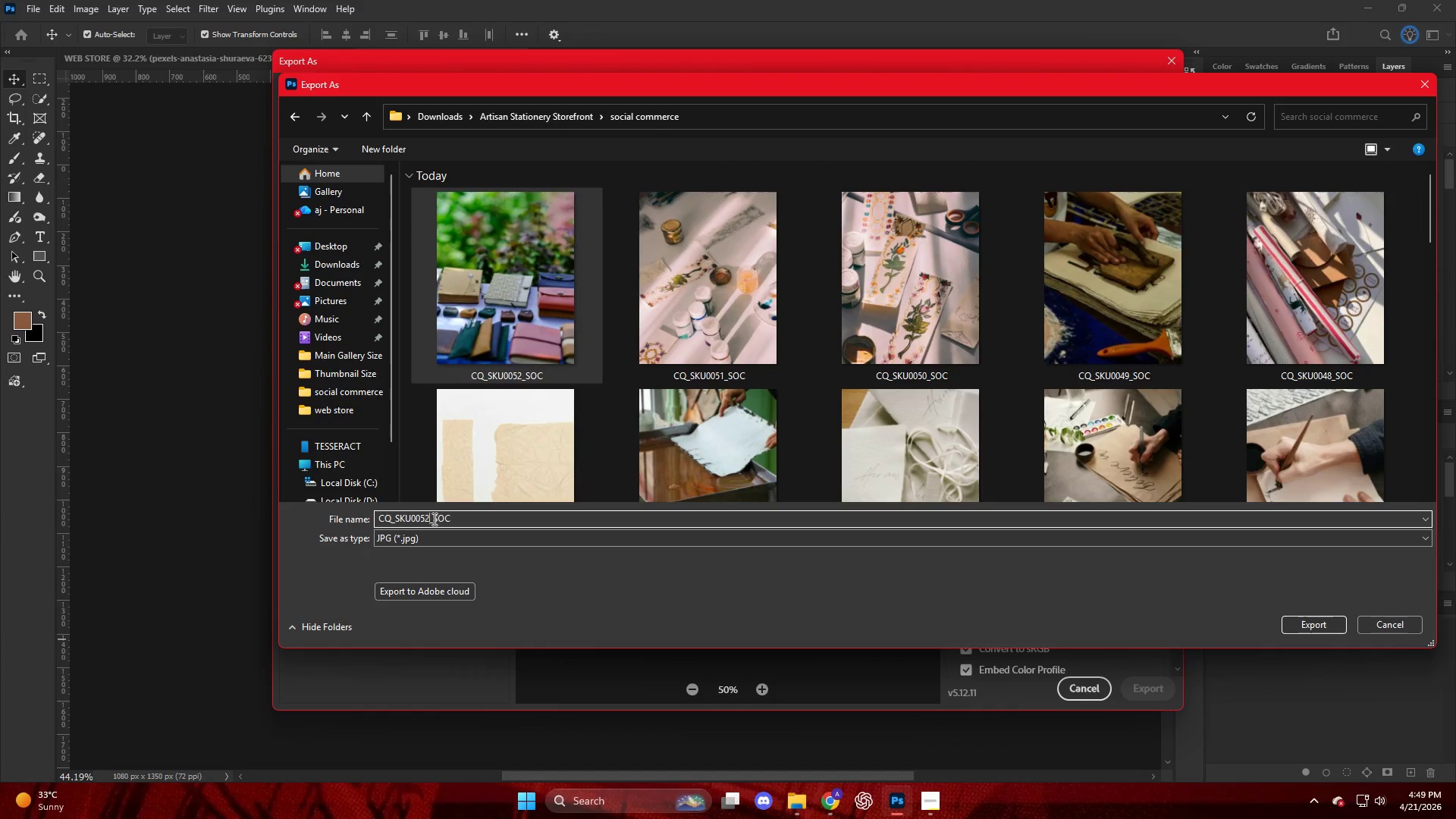 
key(Backspace)
 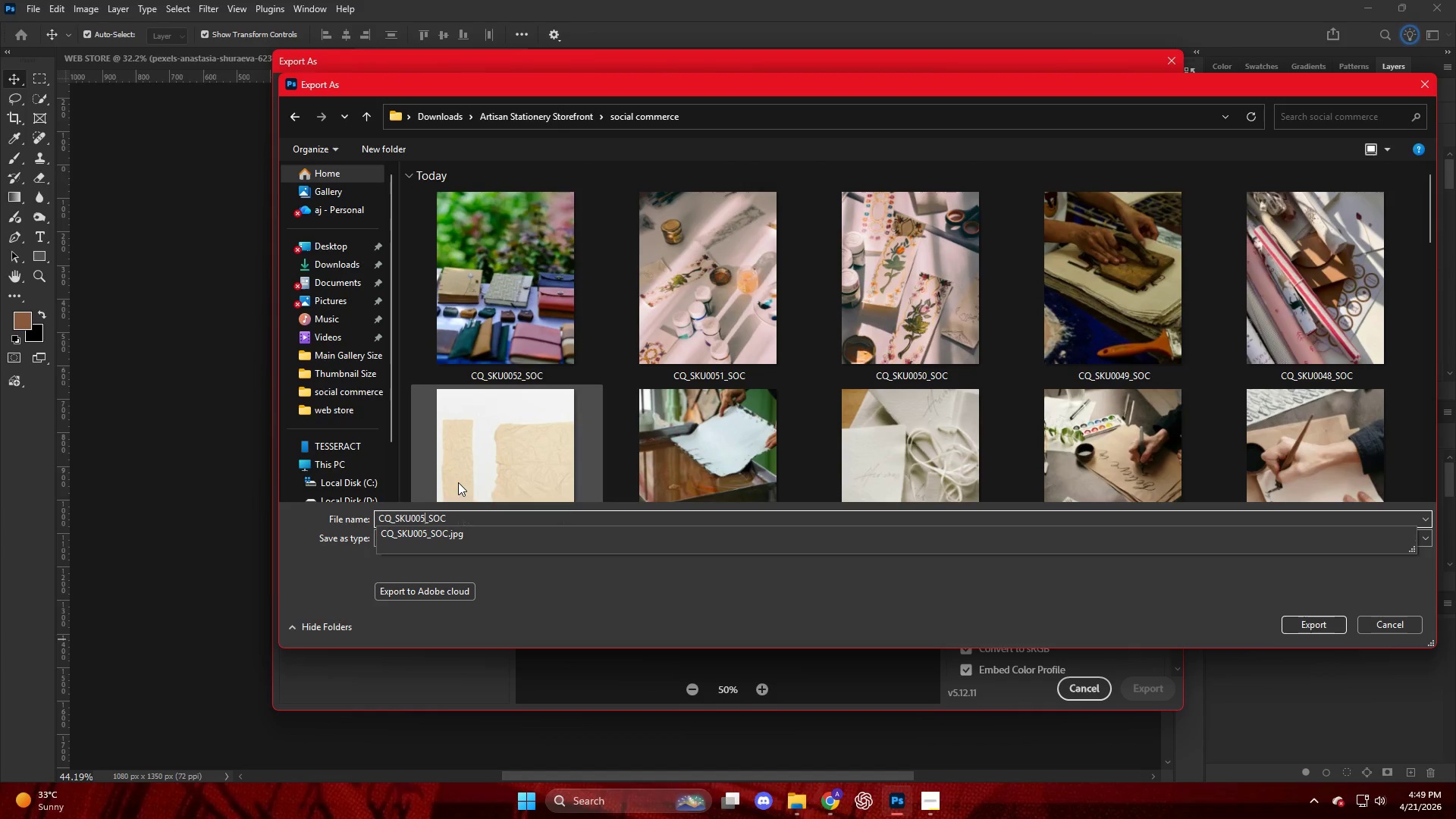 
key(Numpad3)
 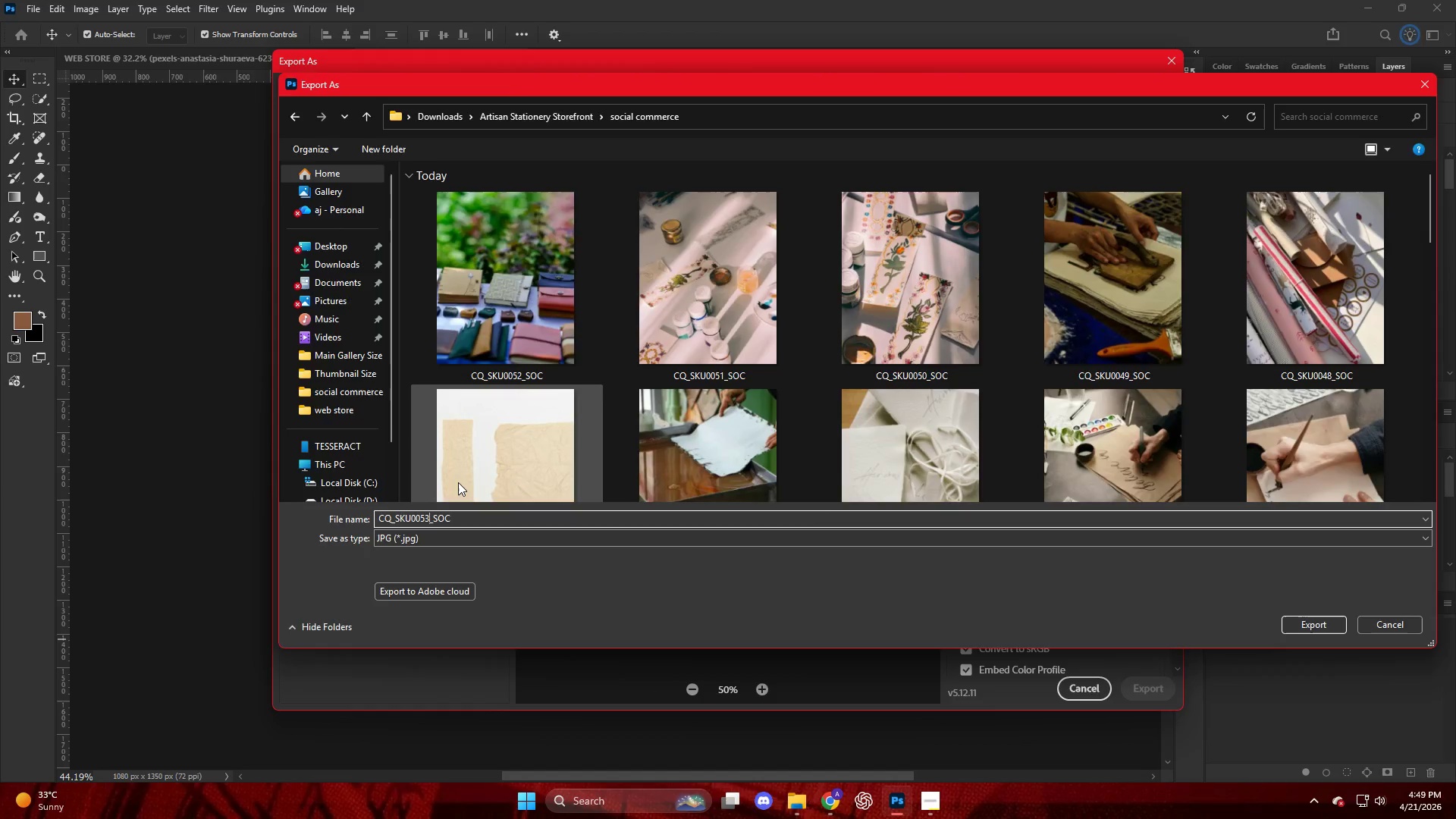 
key(NumpadEnter)
 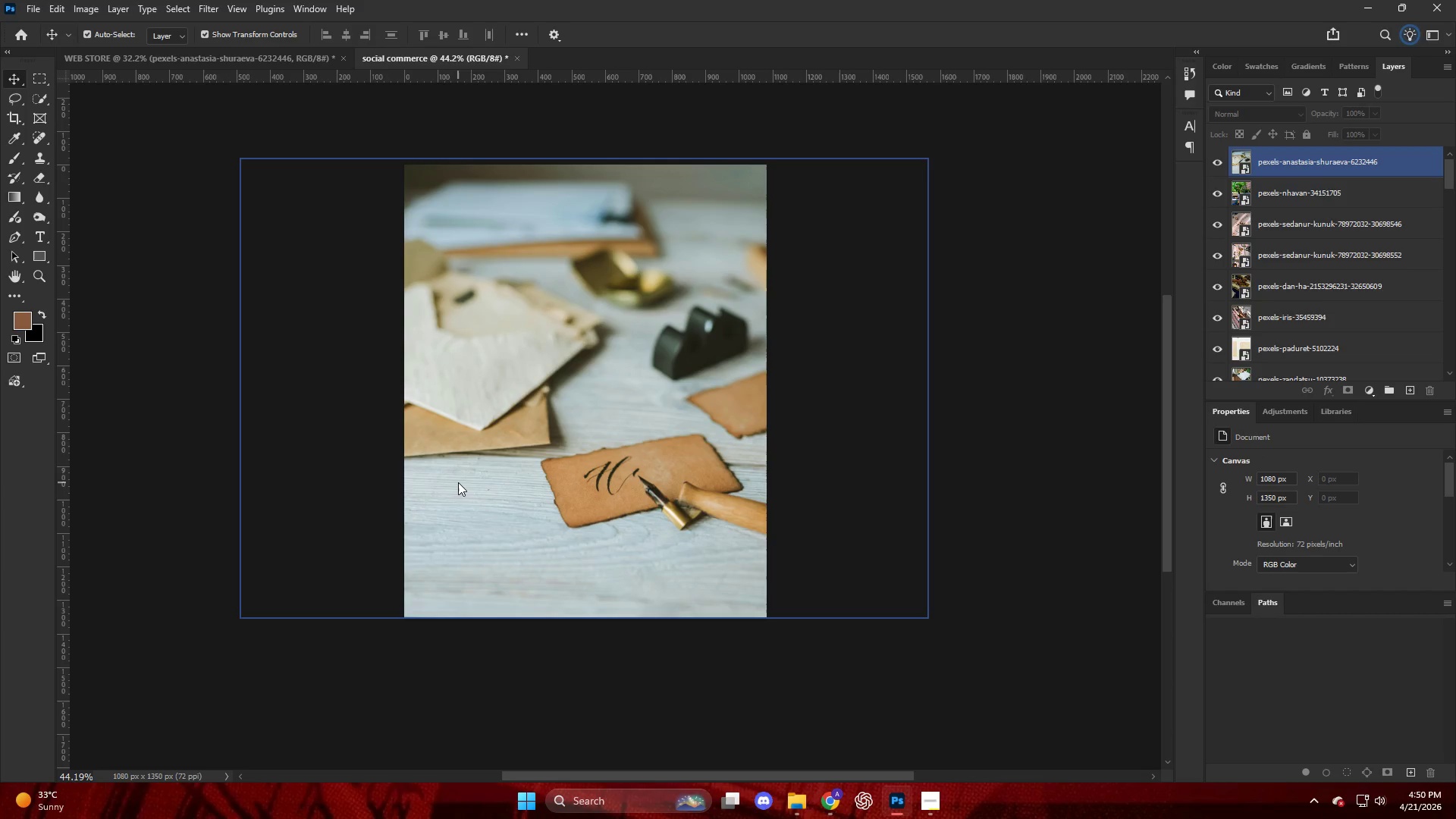 
wait(70.12)
 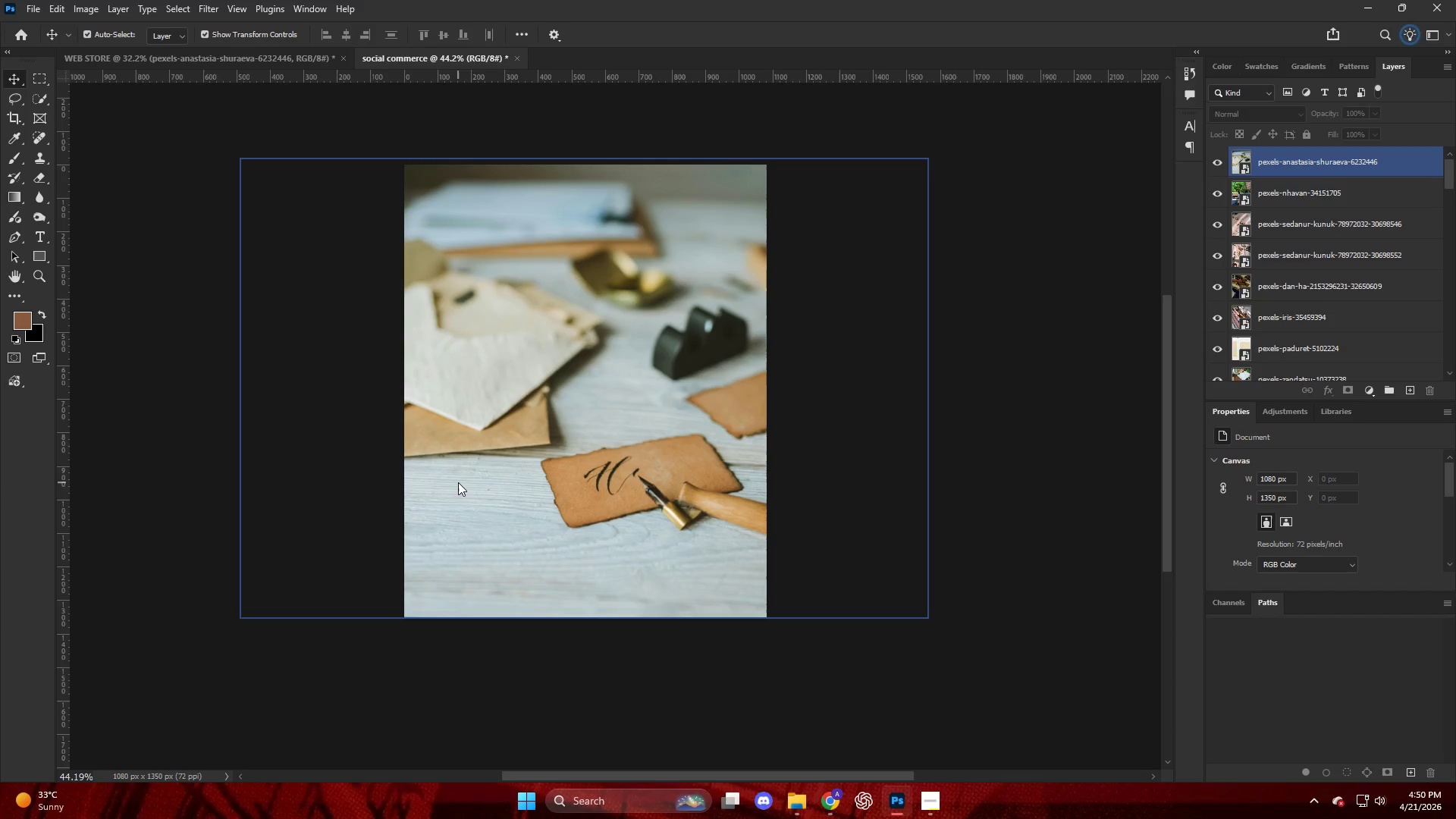 
left_click([757, 741])
 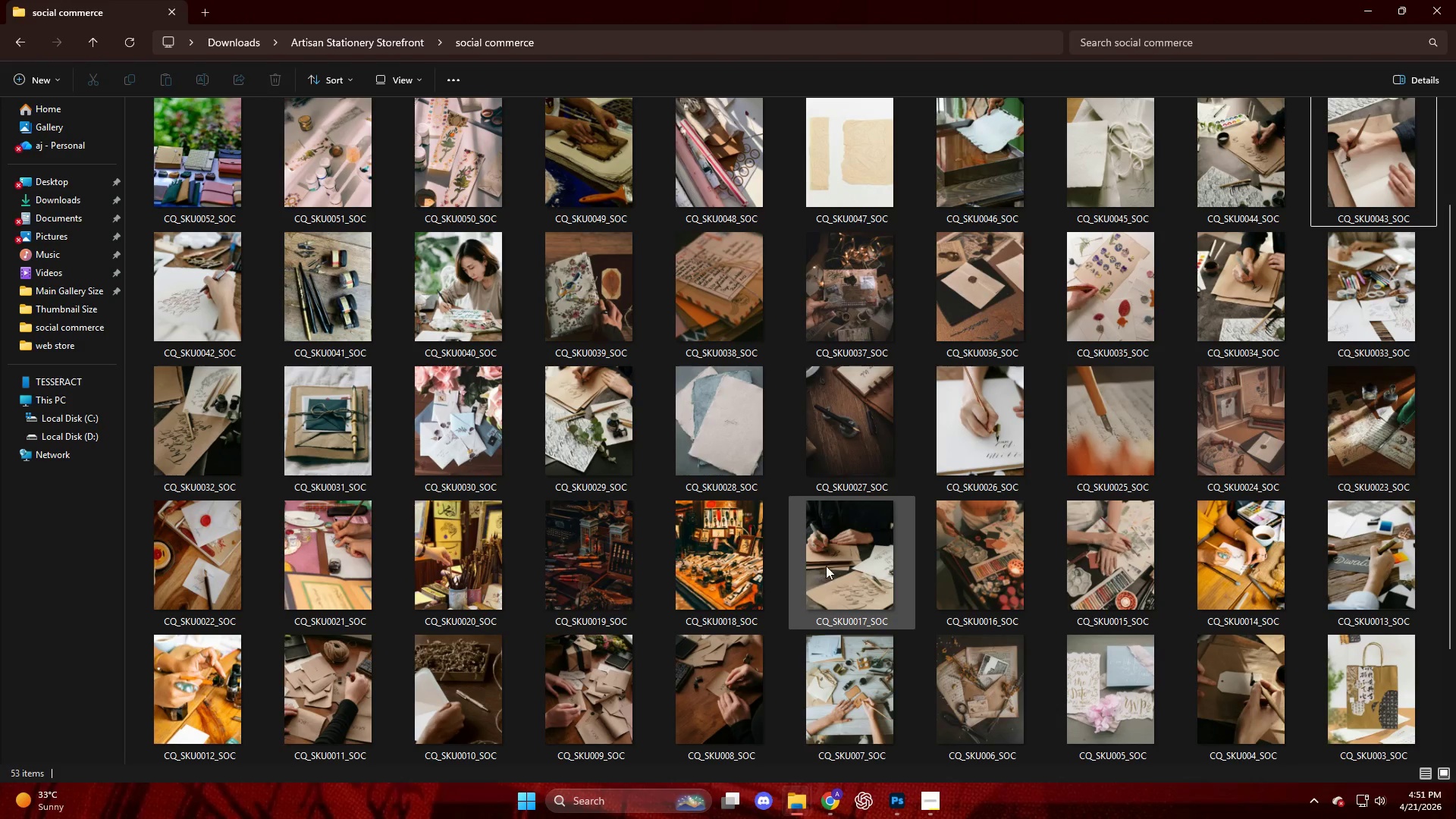 
scroll: coordinate [846, 543], scroll_direction: down, amount: 4.0
 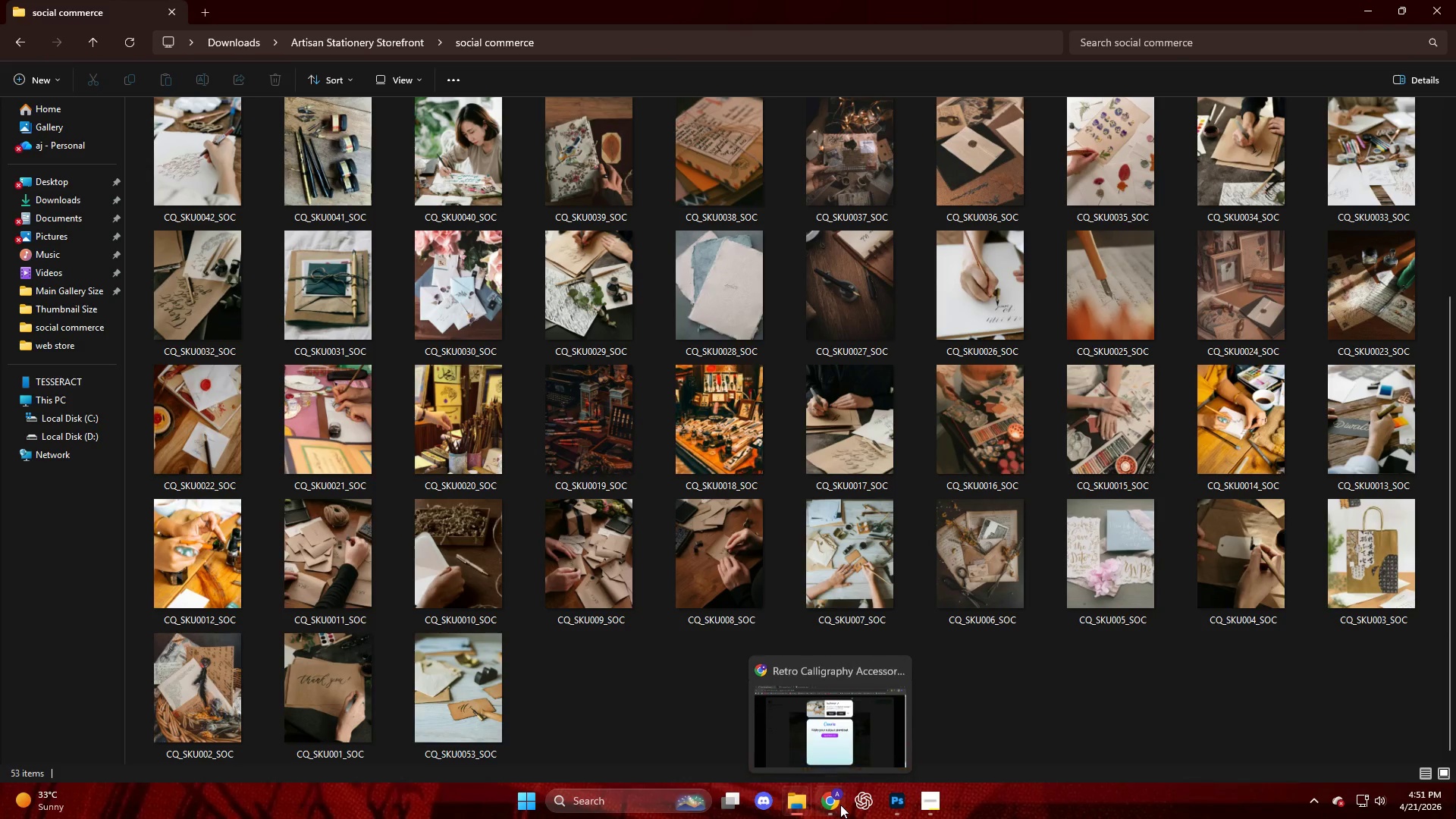 
left_click([822, 745])
 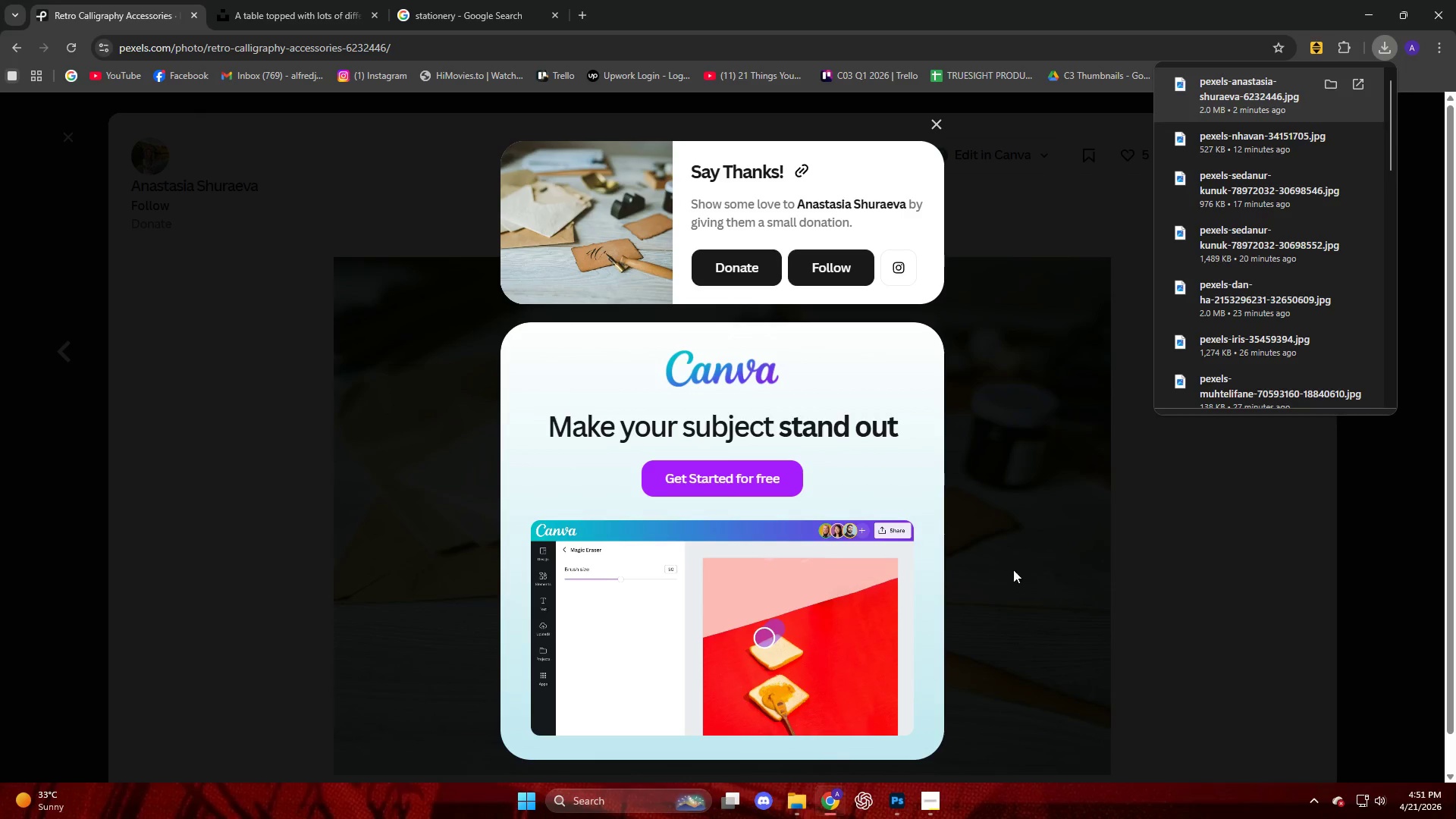 
left_click([1090, 554])
 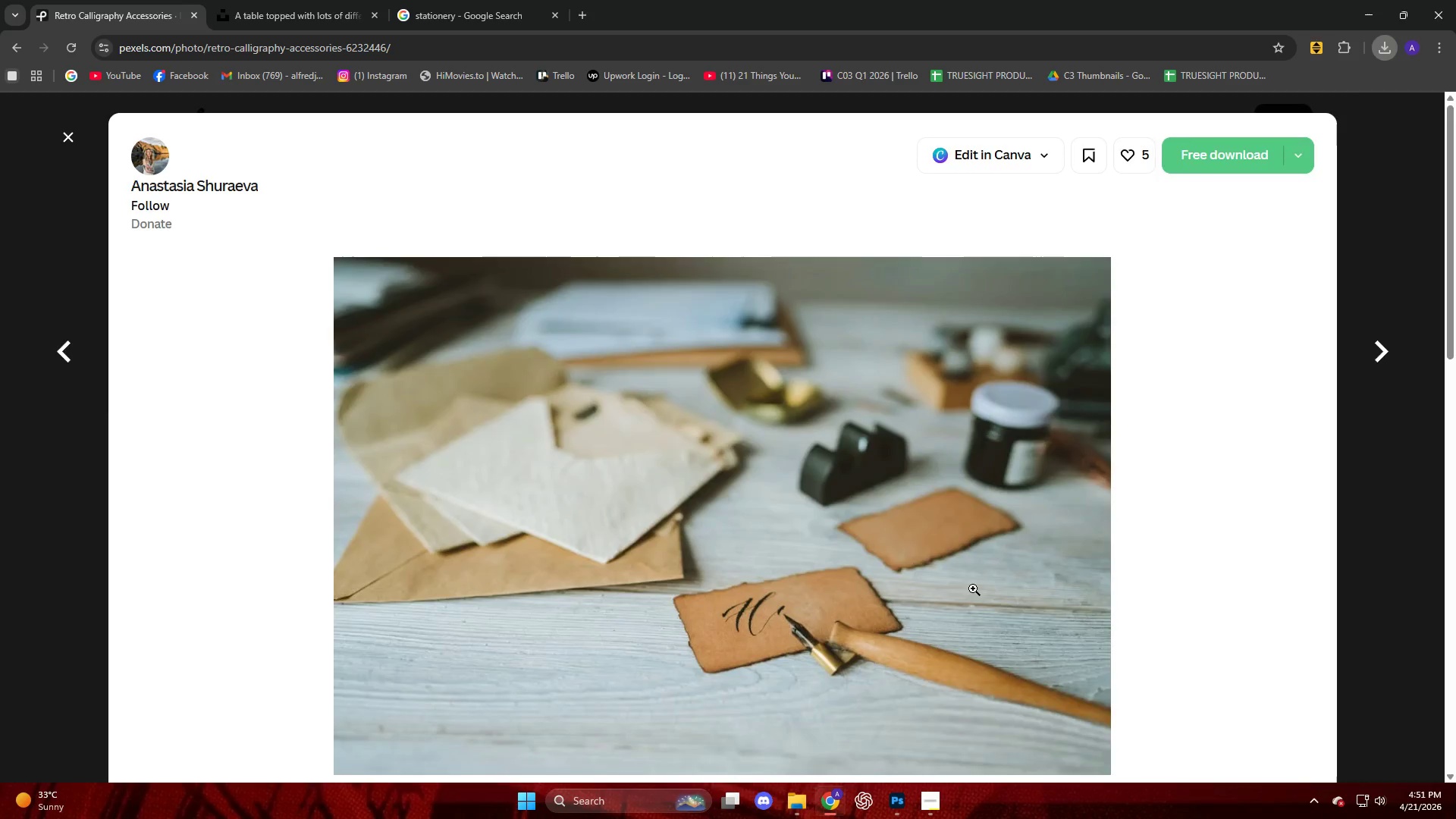 
scroll: coordinate [937, 542], scroll_direction: down, amount: 20.0
 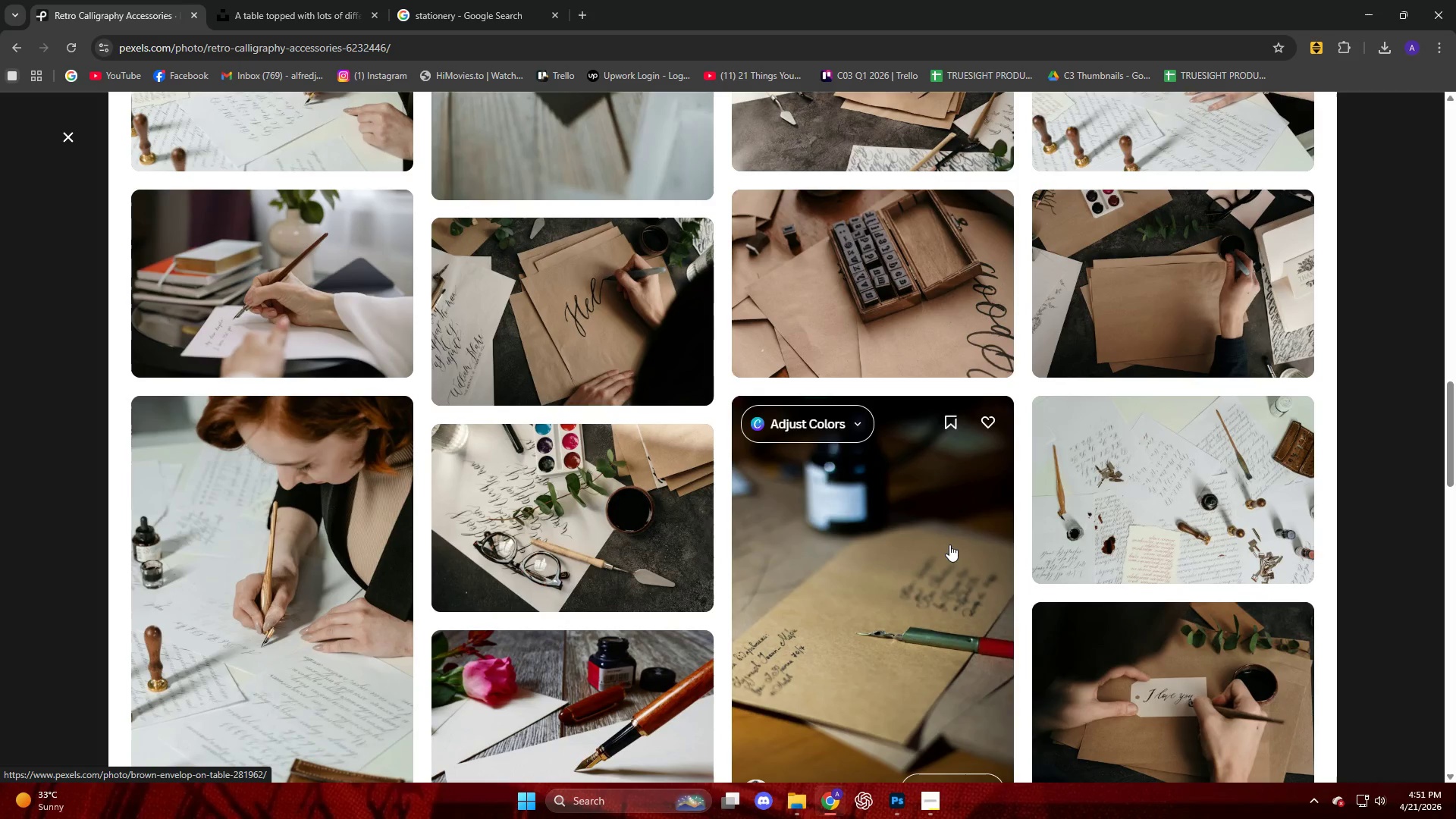 
left_click([942, 548])
 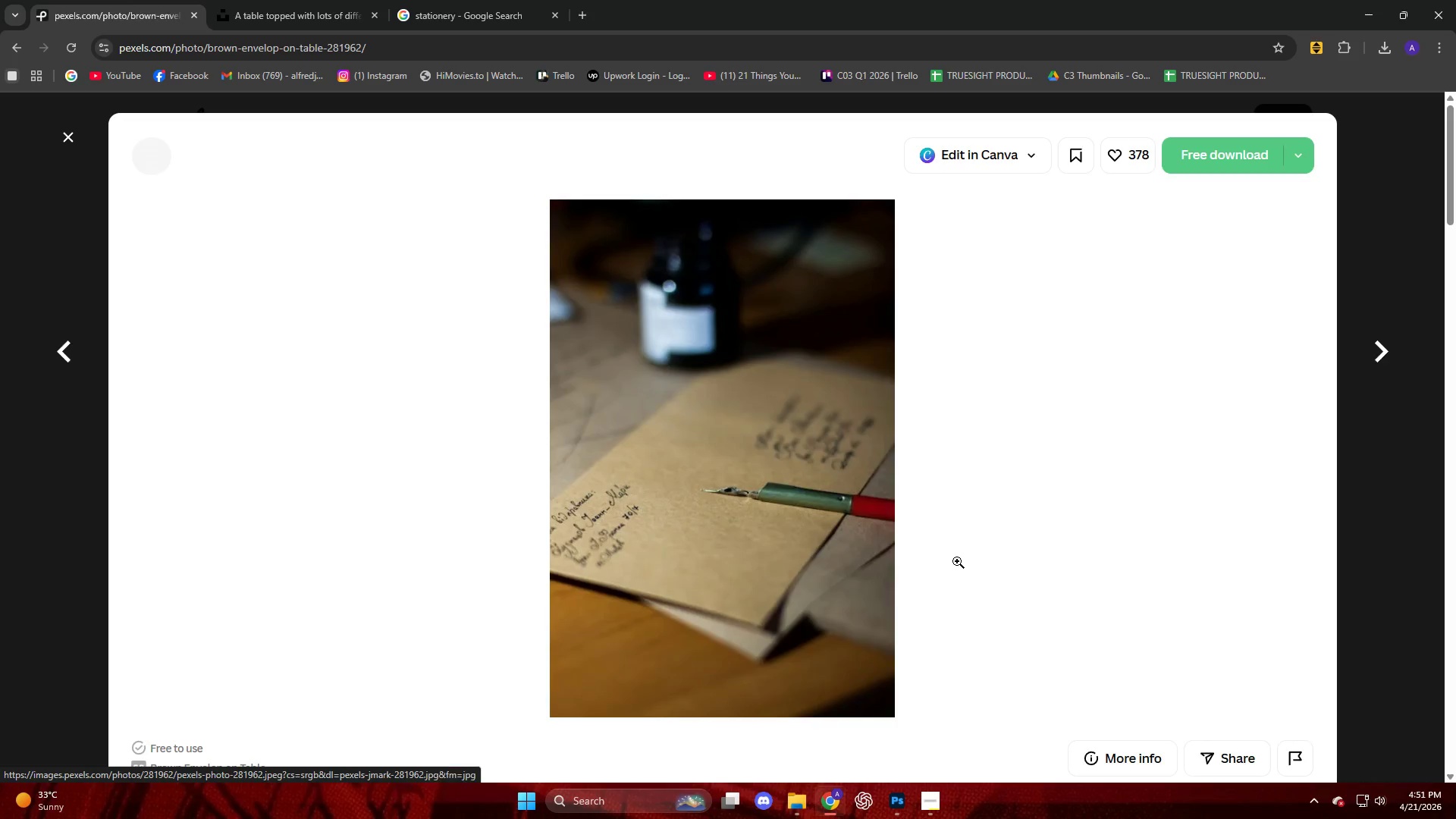 
scroll: coordinate [938, 553], scroll_direction: down, amount: 4.0
 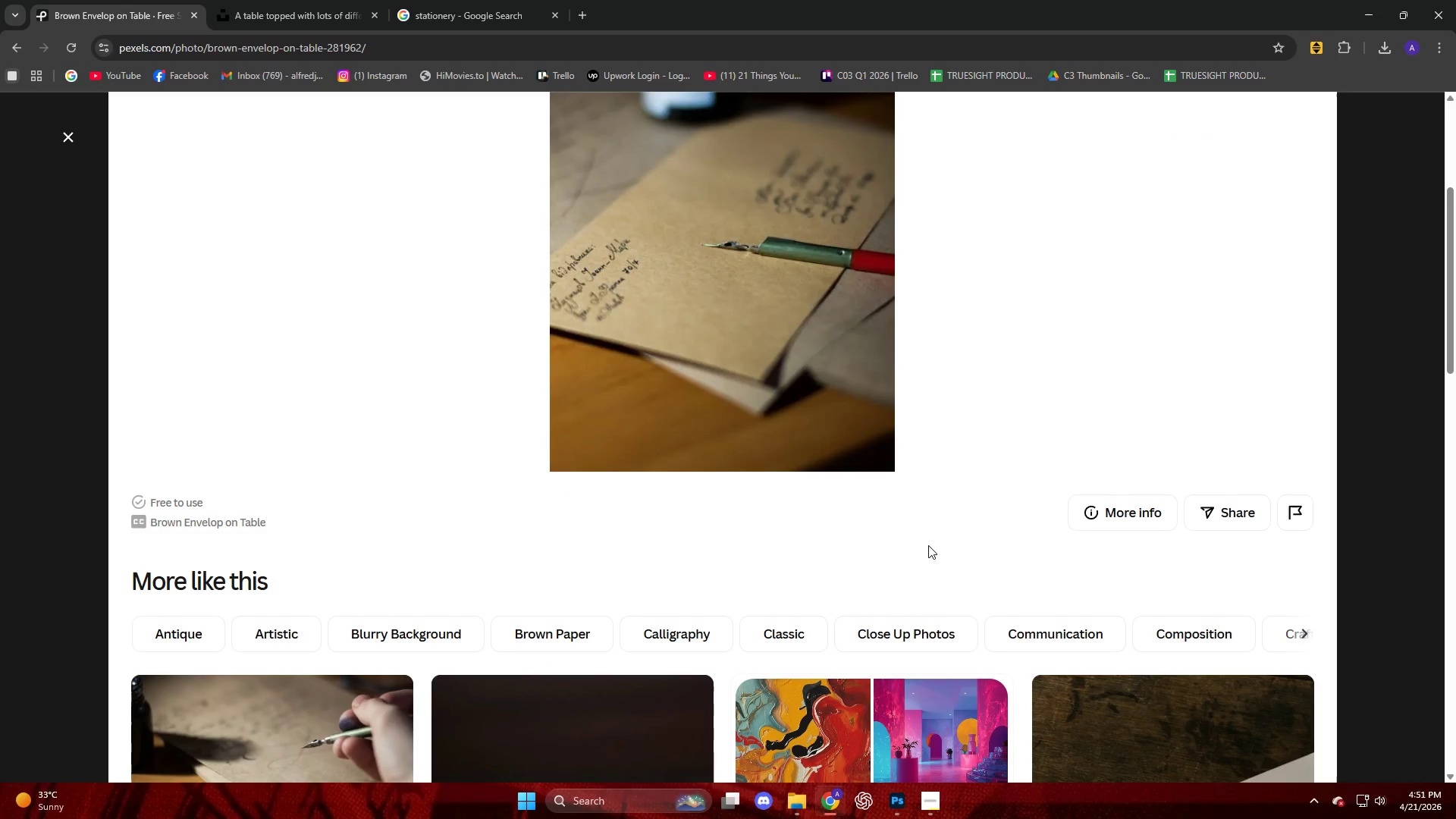 
scroll: coordinate [927, 543], scroll_direction: up, amount: 4.0
 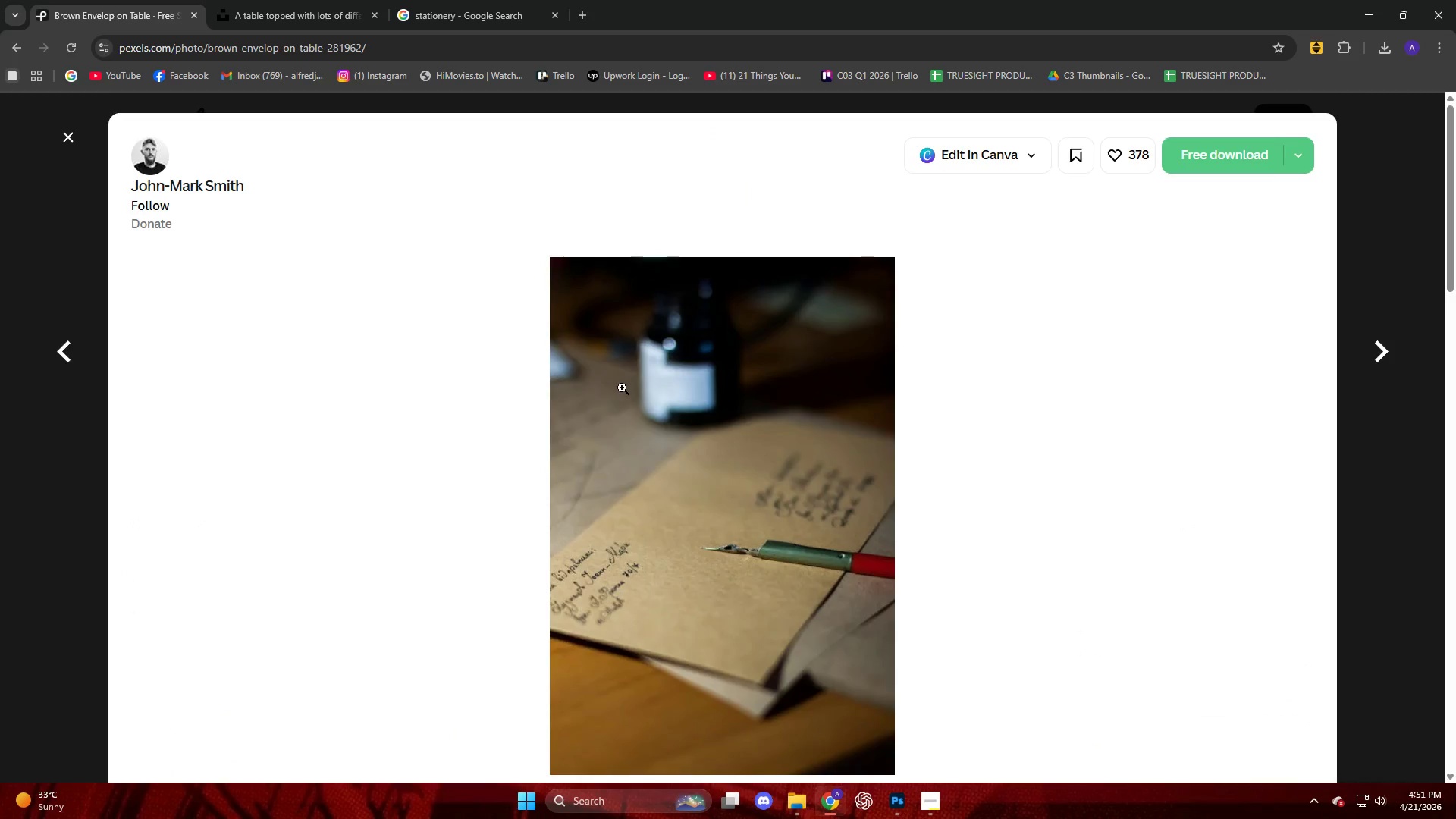 
scroll: coordinate [622, 387], scroll_direction: down, amount: 4.0
 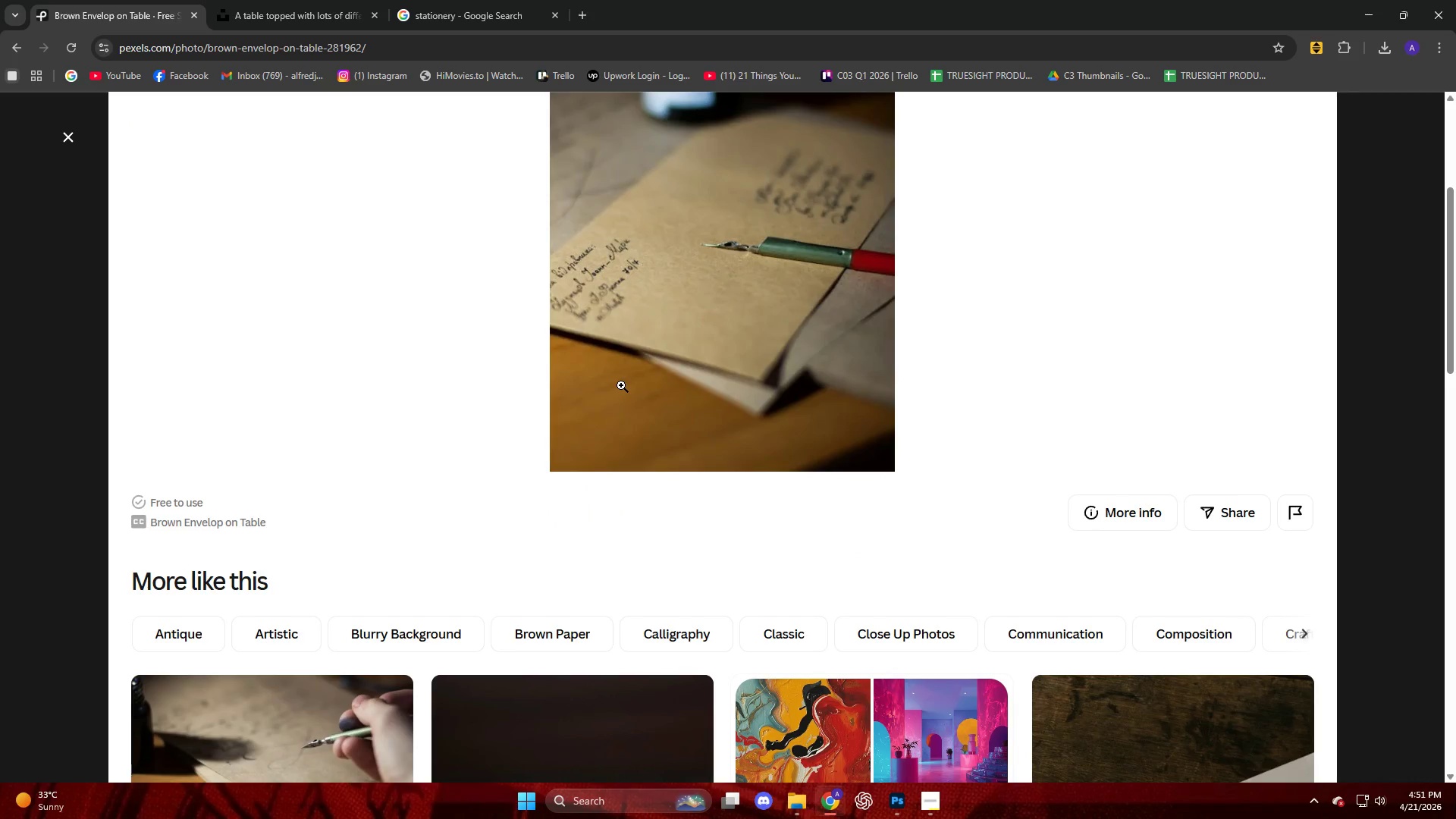 
wait(6.54)
 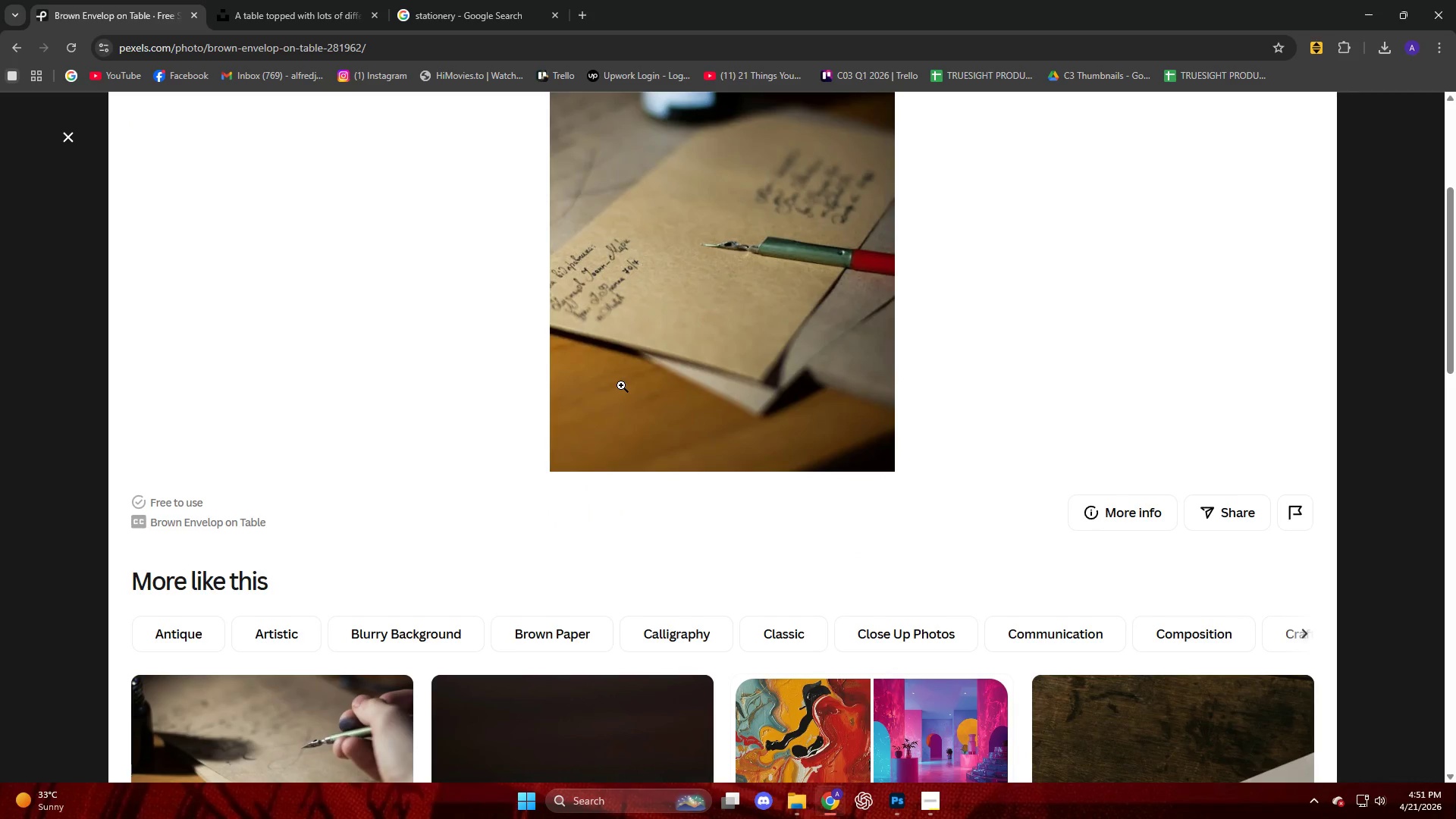 
left_click([71, 133])
 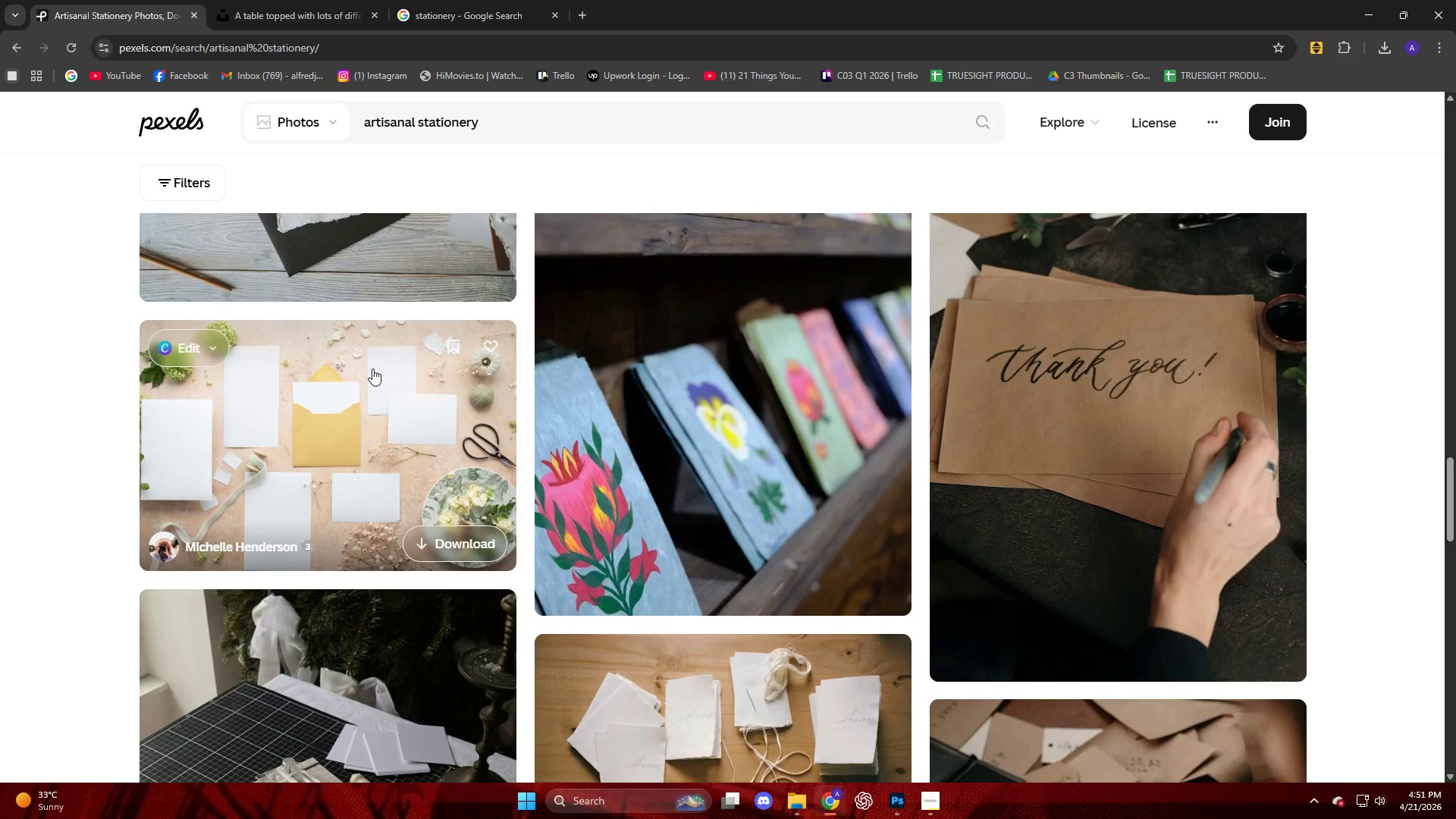 
scroll: coordinate [384, 373], scroll_direction: down, amount: 6.0
 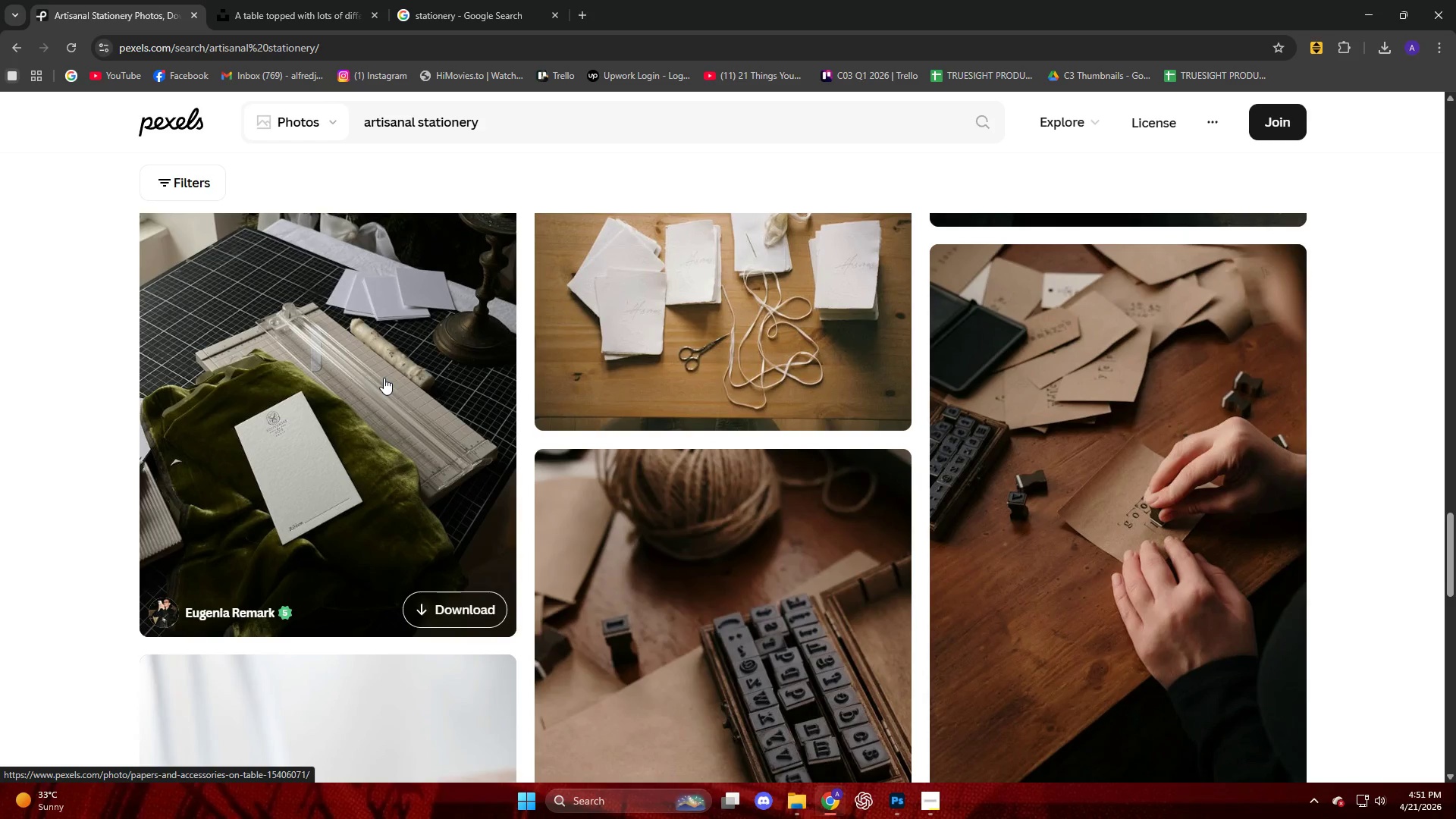 
wait(7.25)
 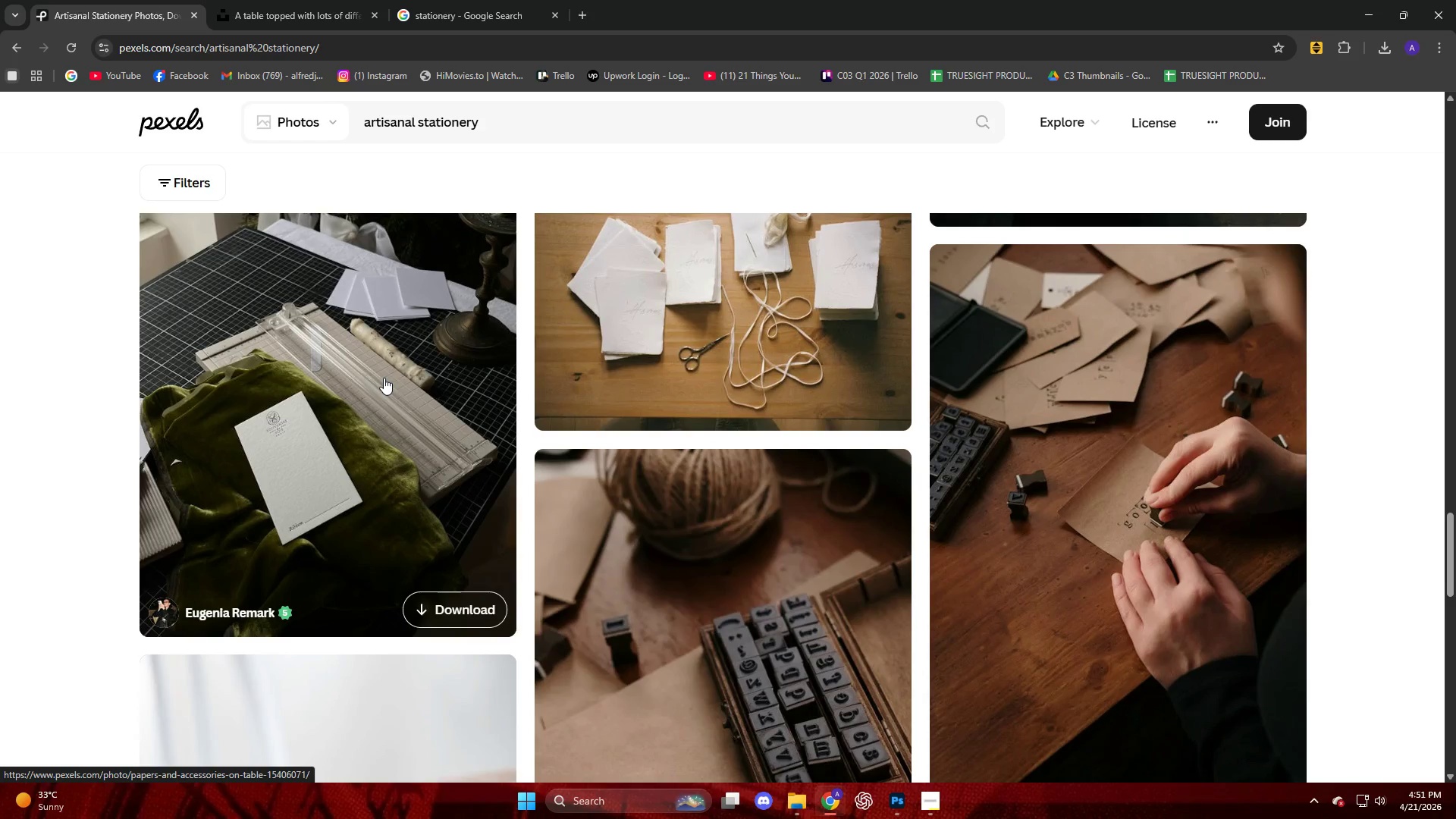 
left_click([932, 814])